 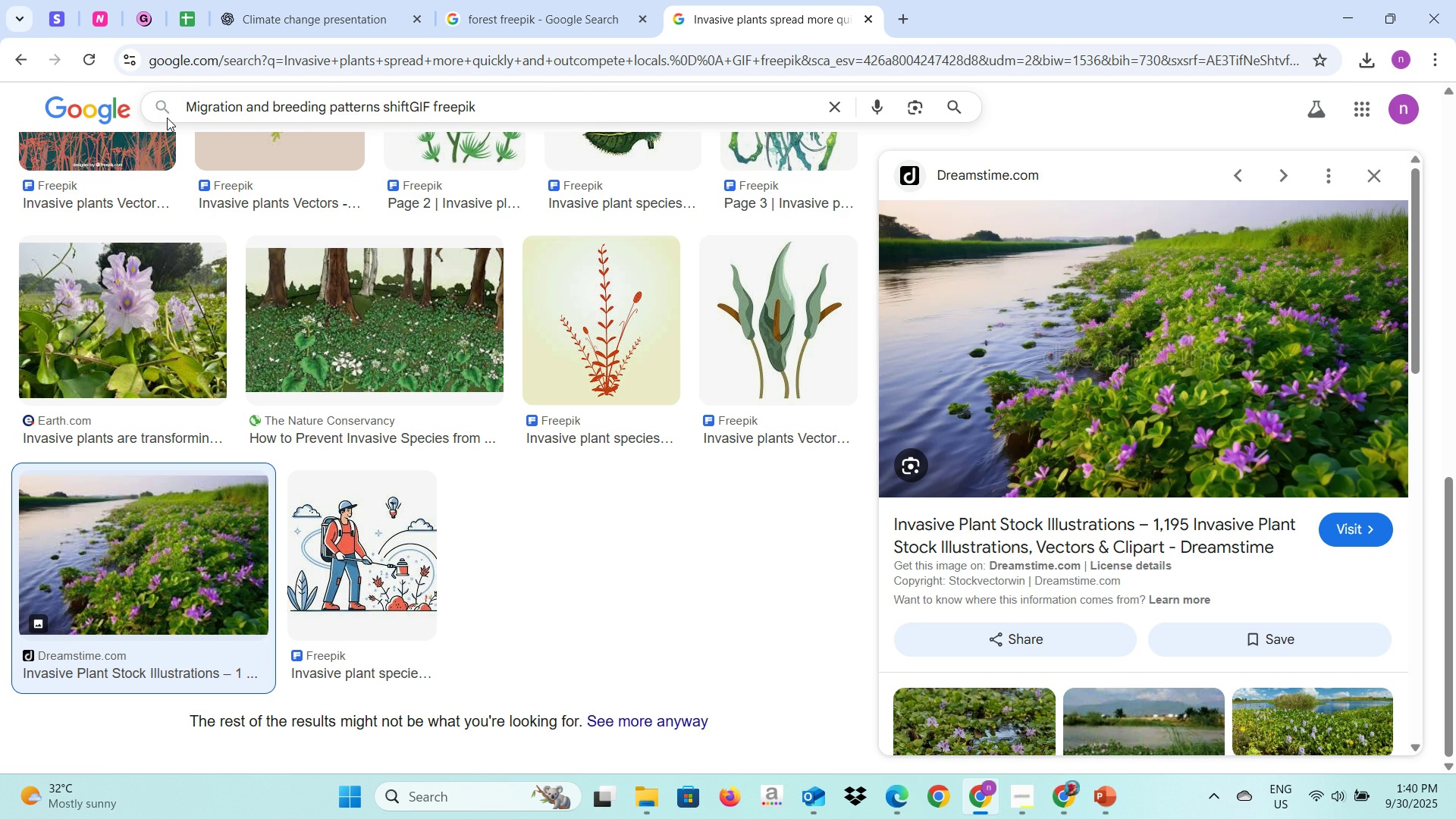 
key(Space)
 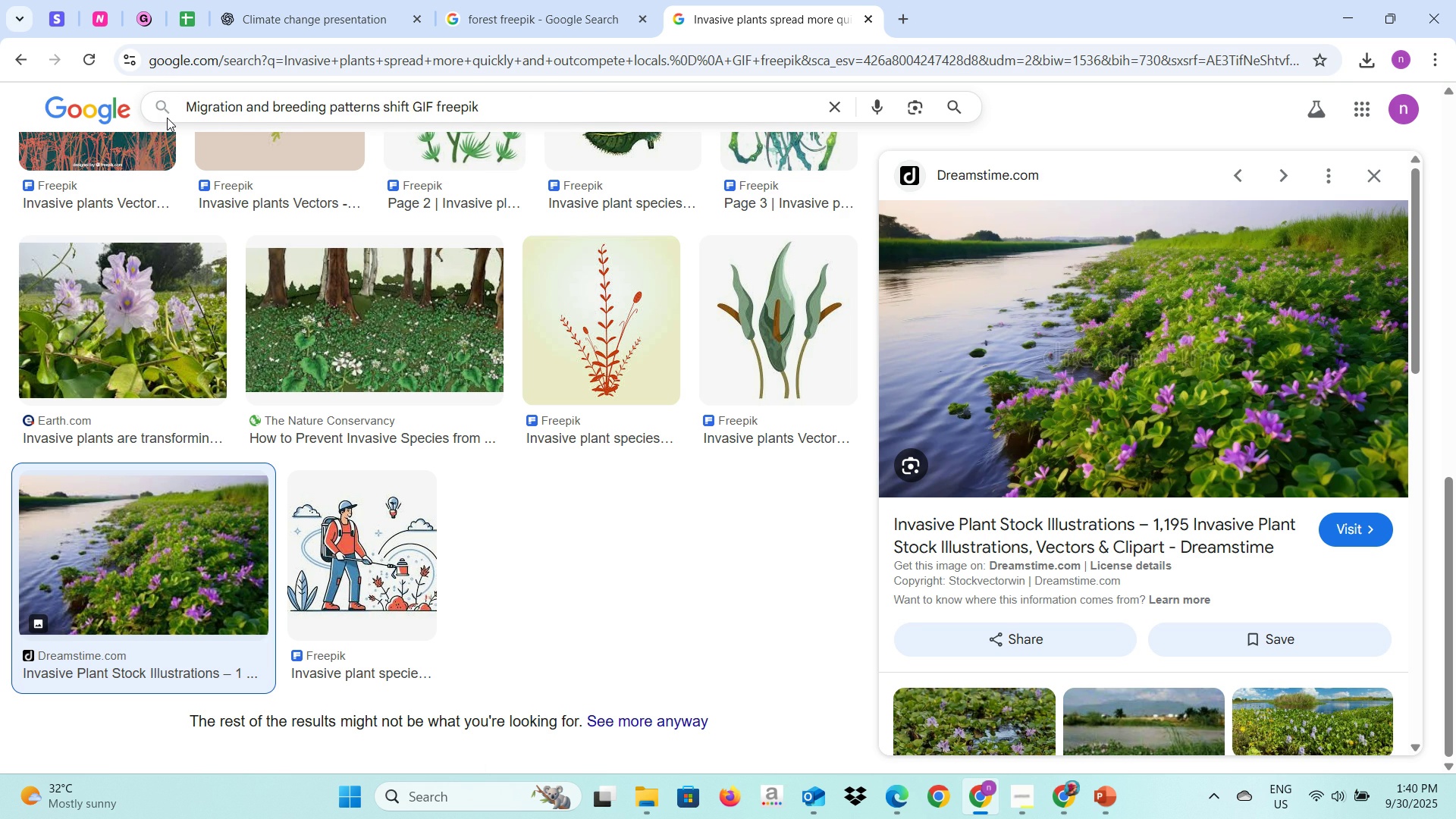 
key(Enter)
 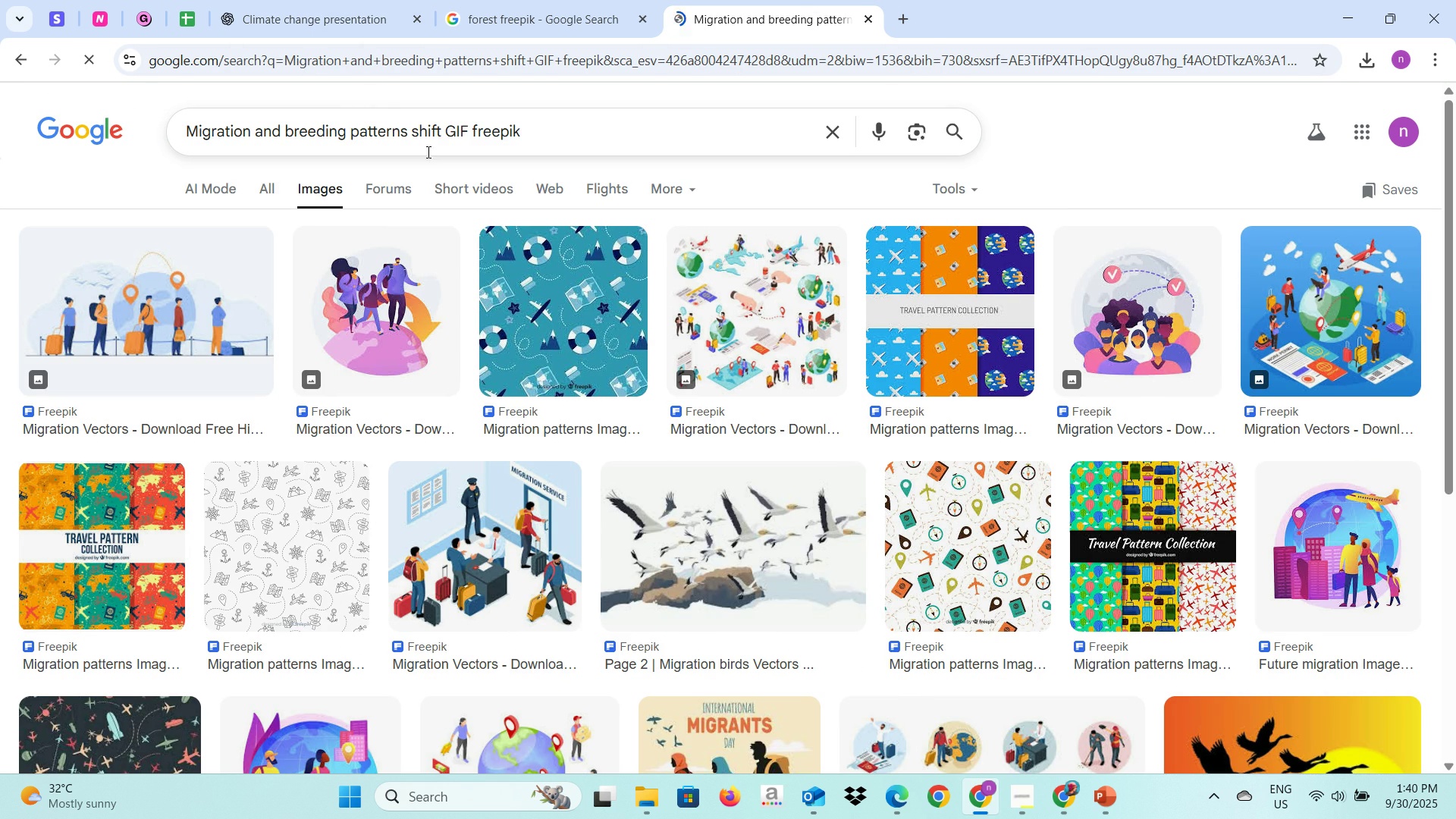 
wait(5.73)
 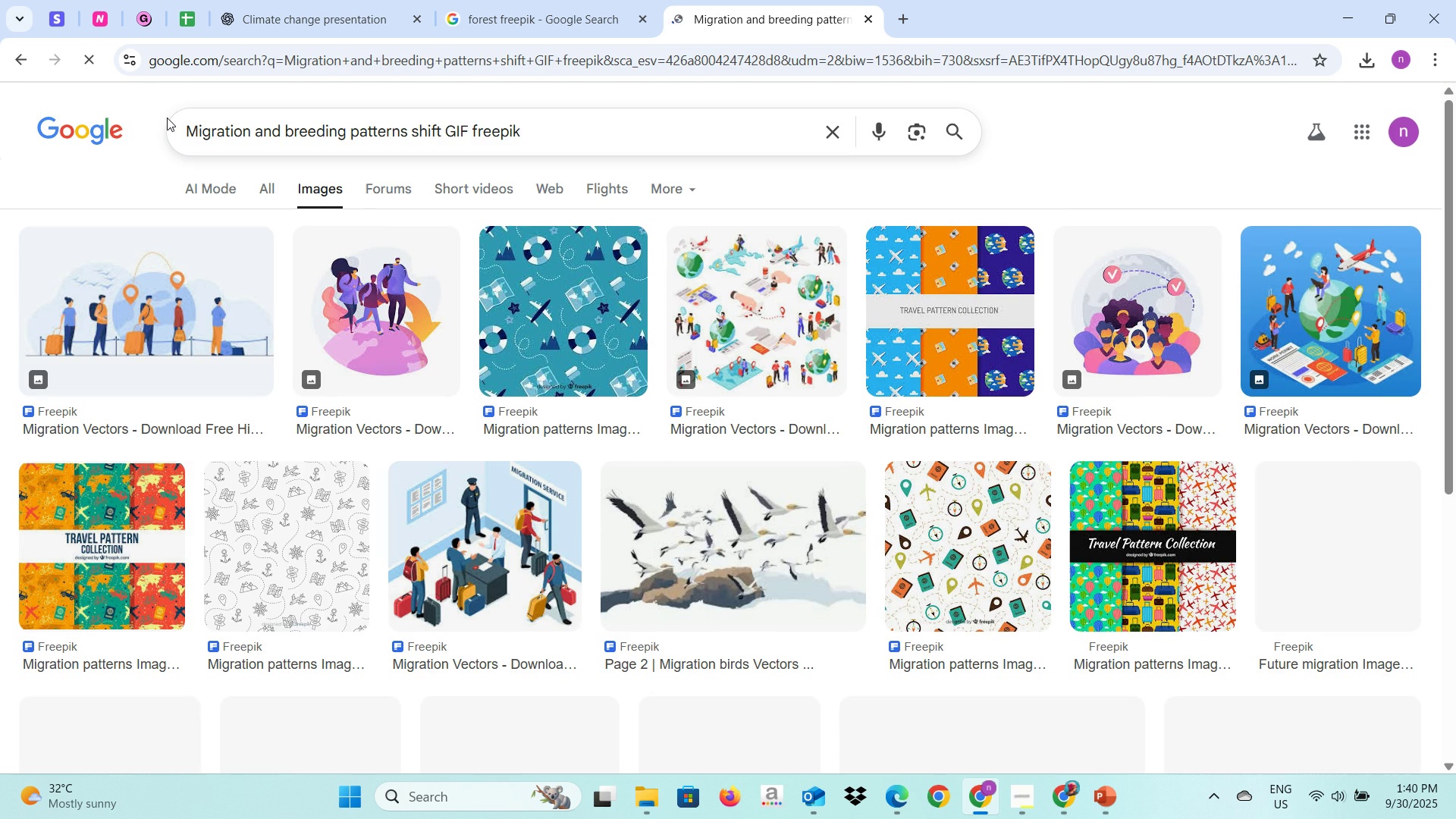 
left_click([447, 130])
 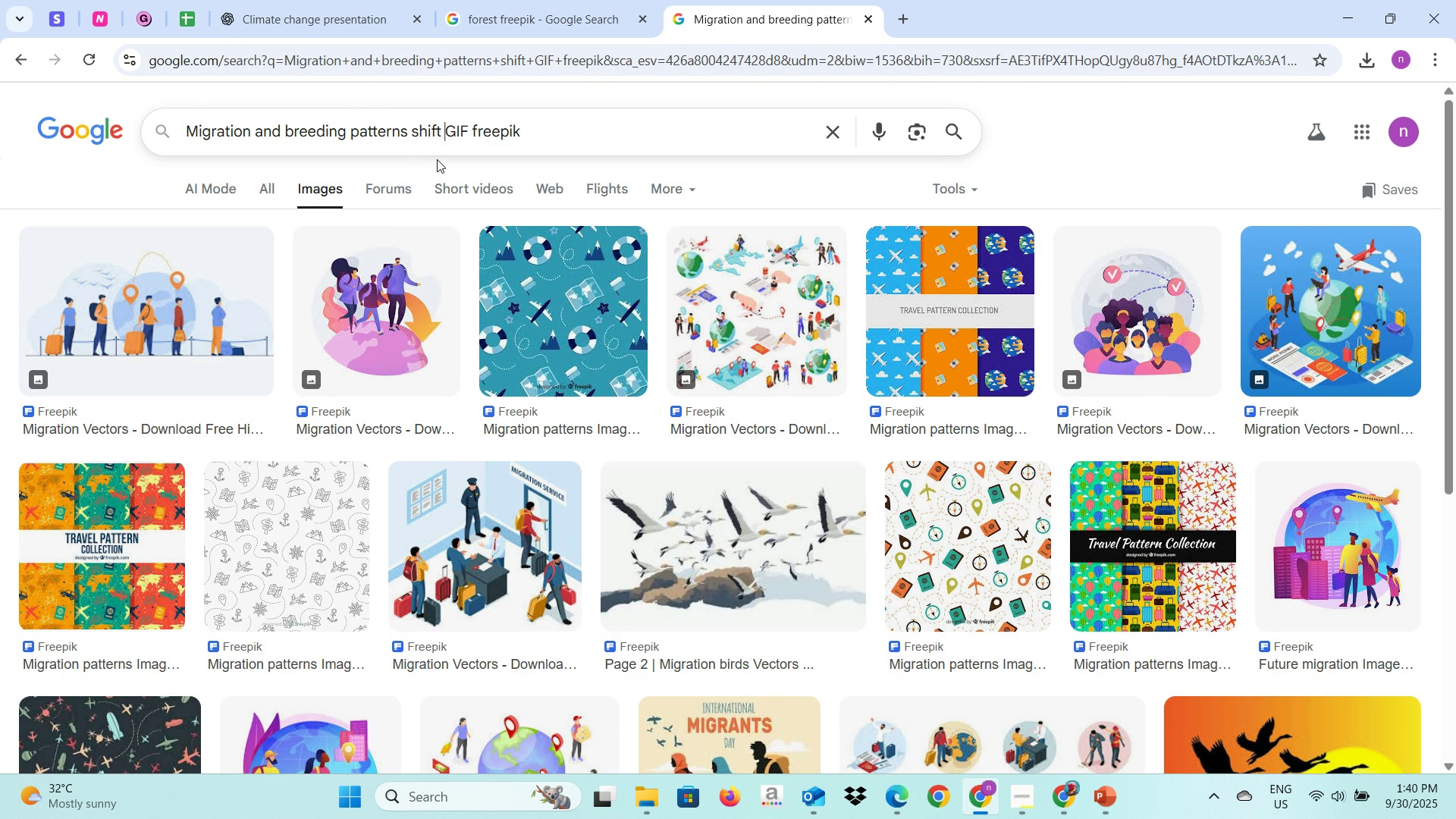 
key(I)
 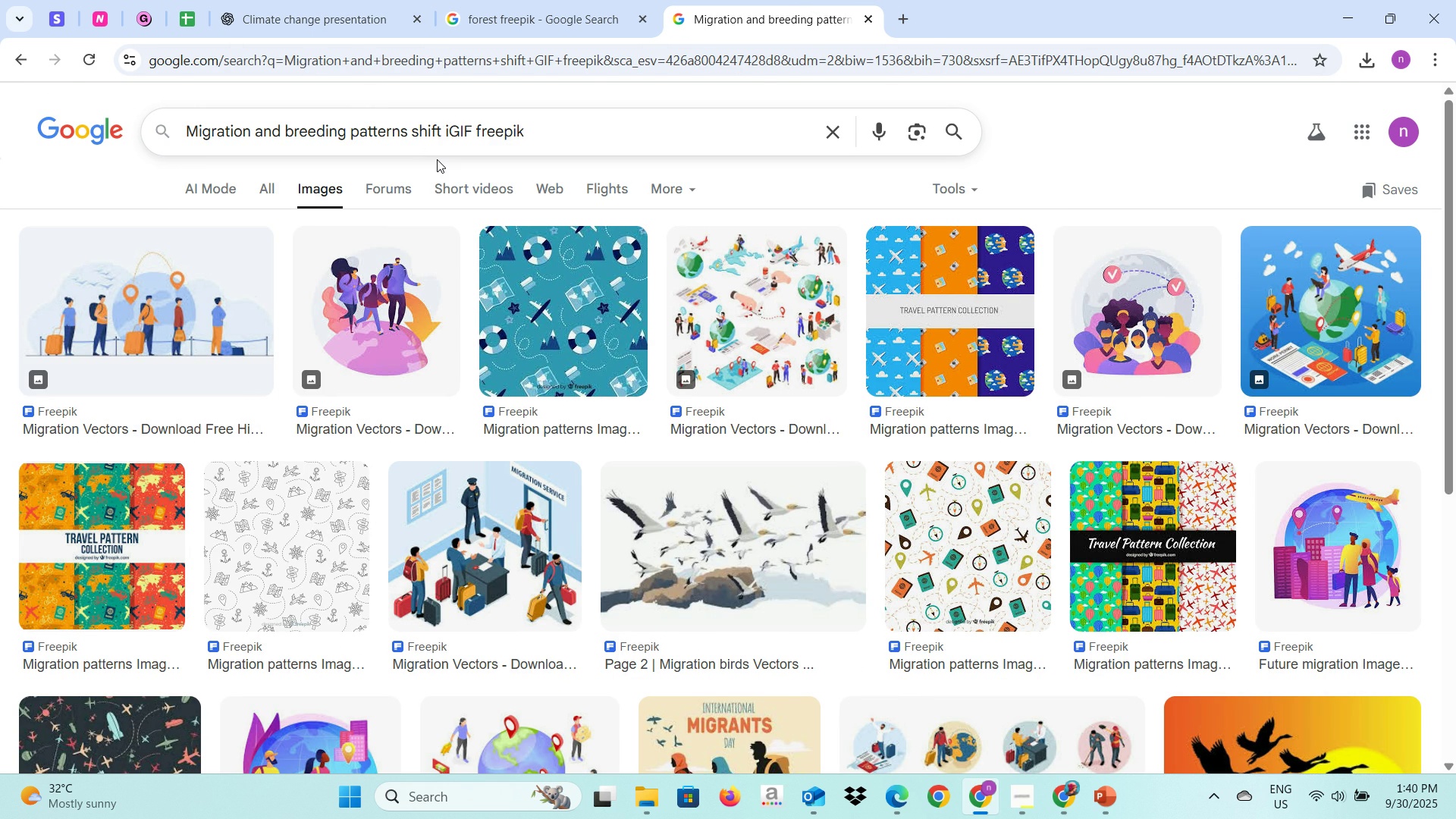 
key(Backspace)
 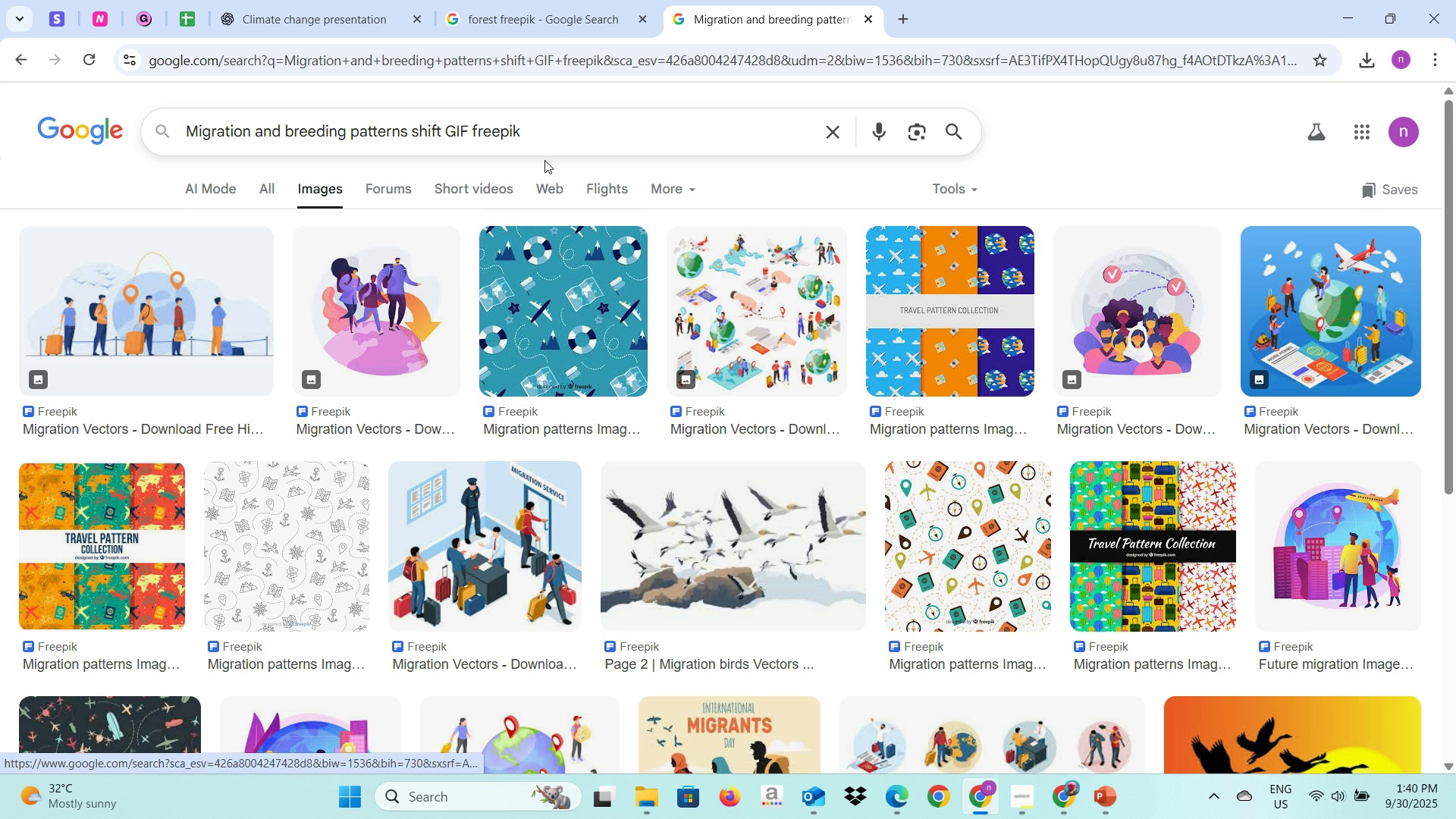 
scroll: coordinate [581, 370], scroll_direction: down, amount: 2.0
 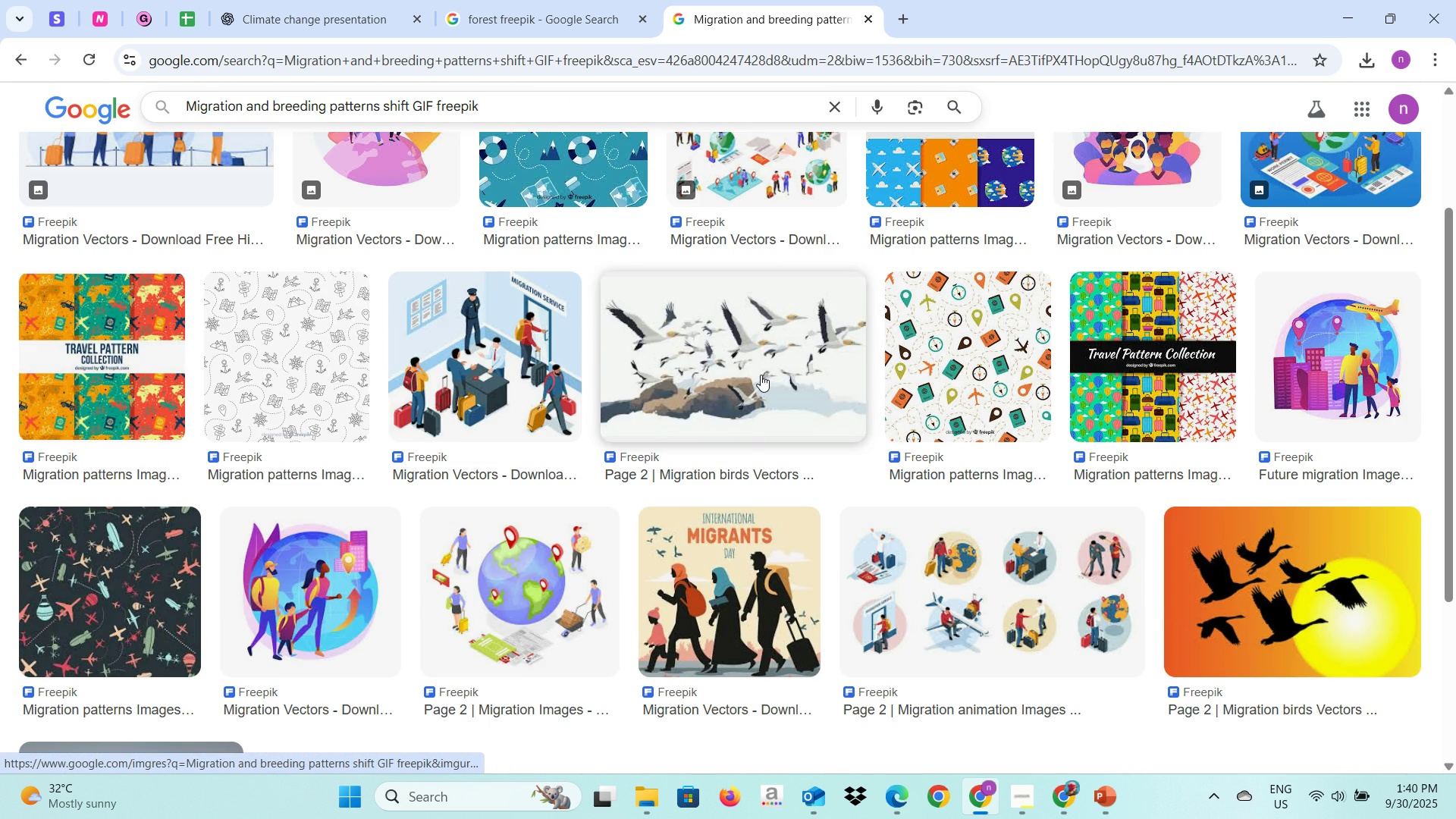 
left_click([761, 375])
 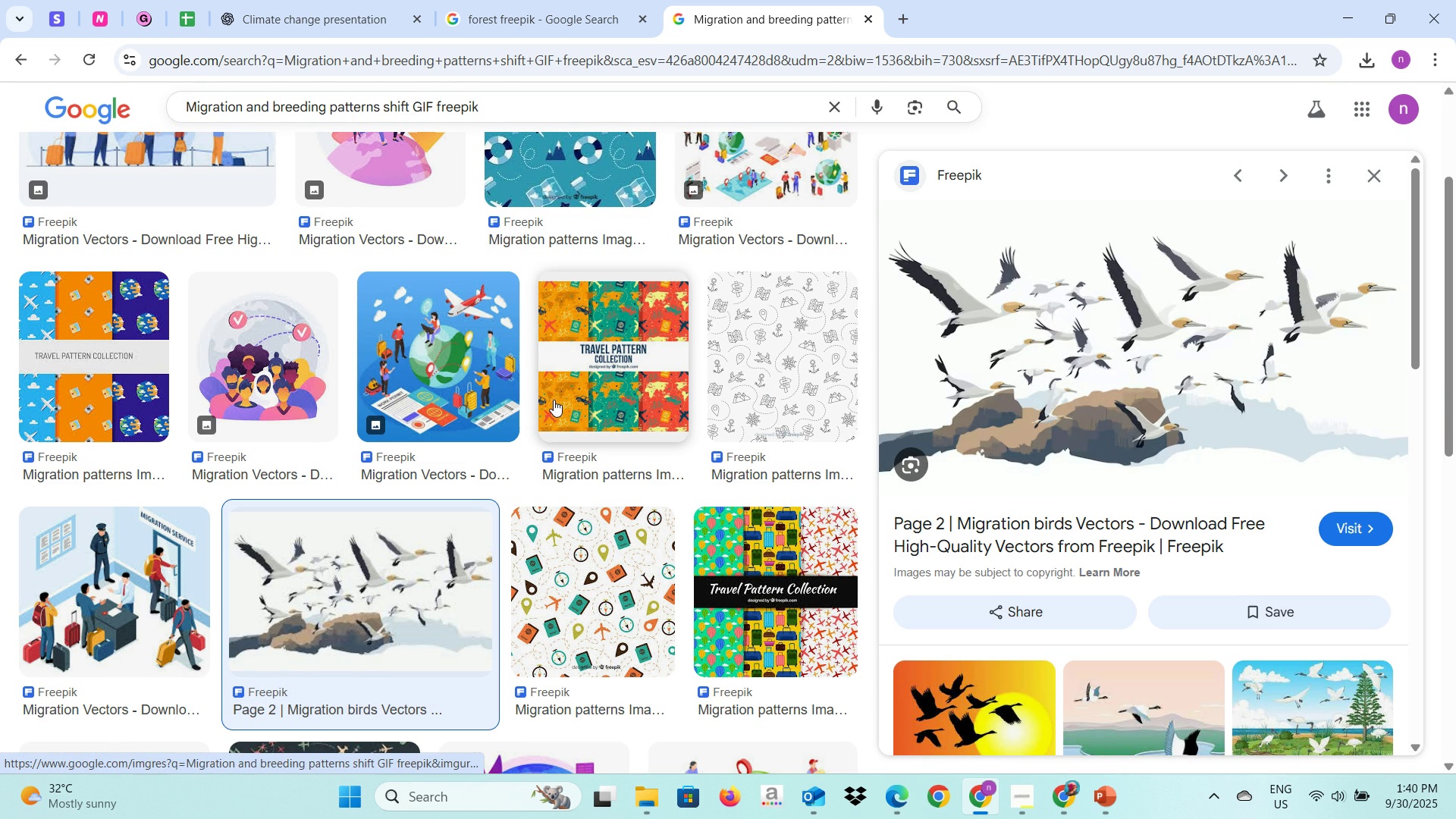 
scroll: coordinate [554, 400], scroll_direction: up, amount: 1.0
 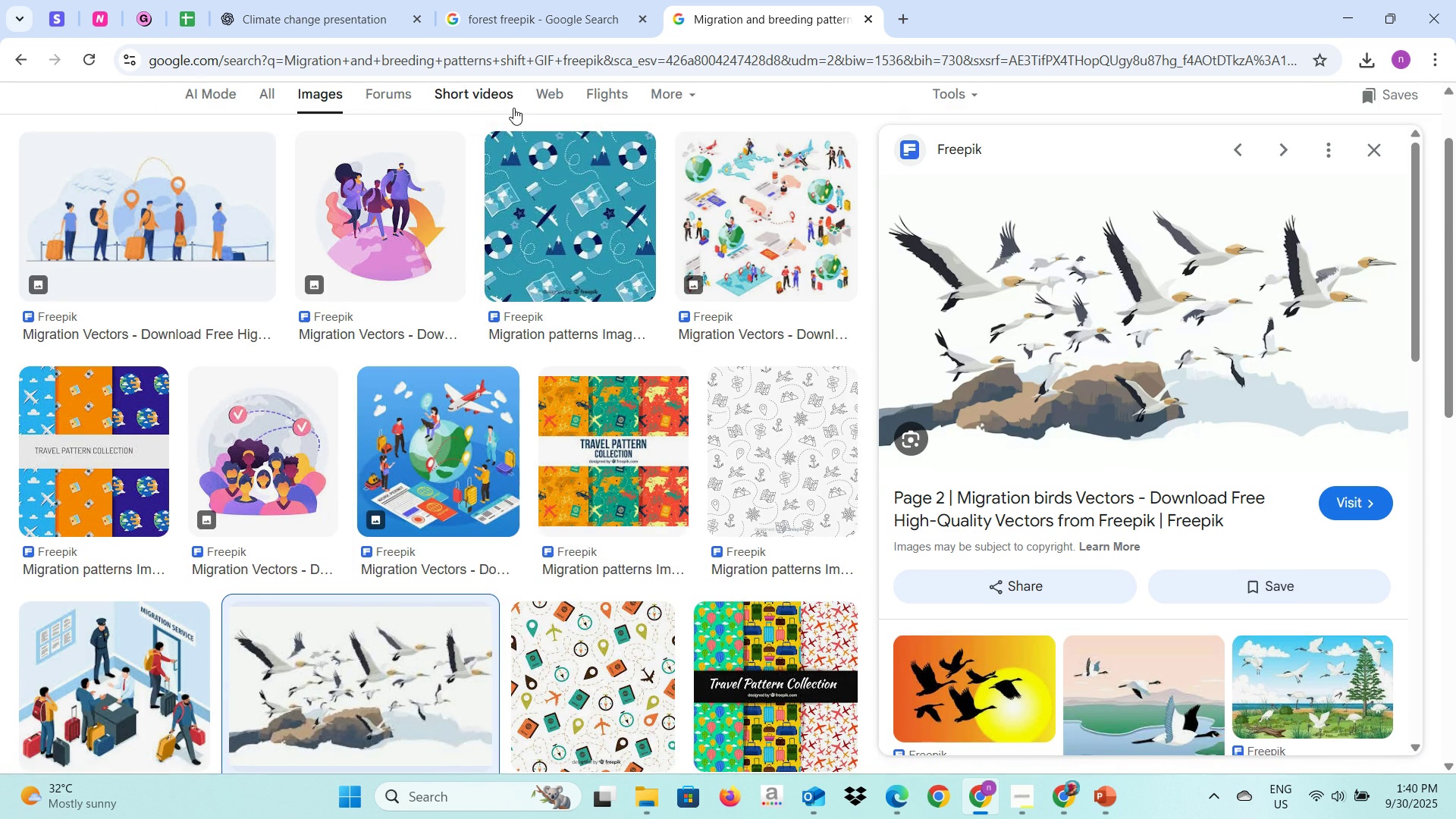 
left_click([513, 108])
 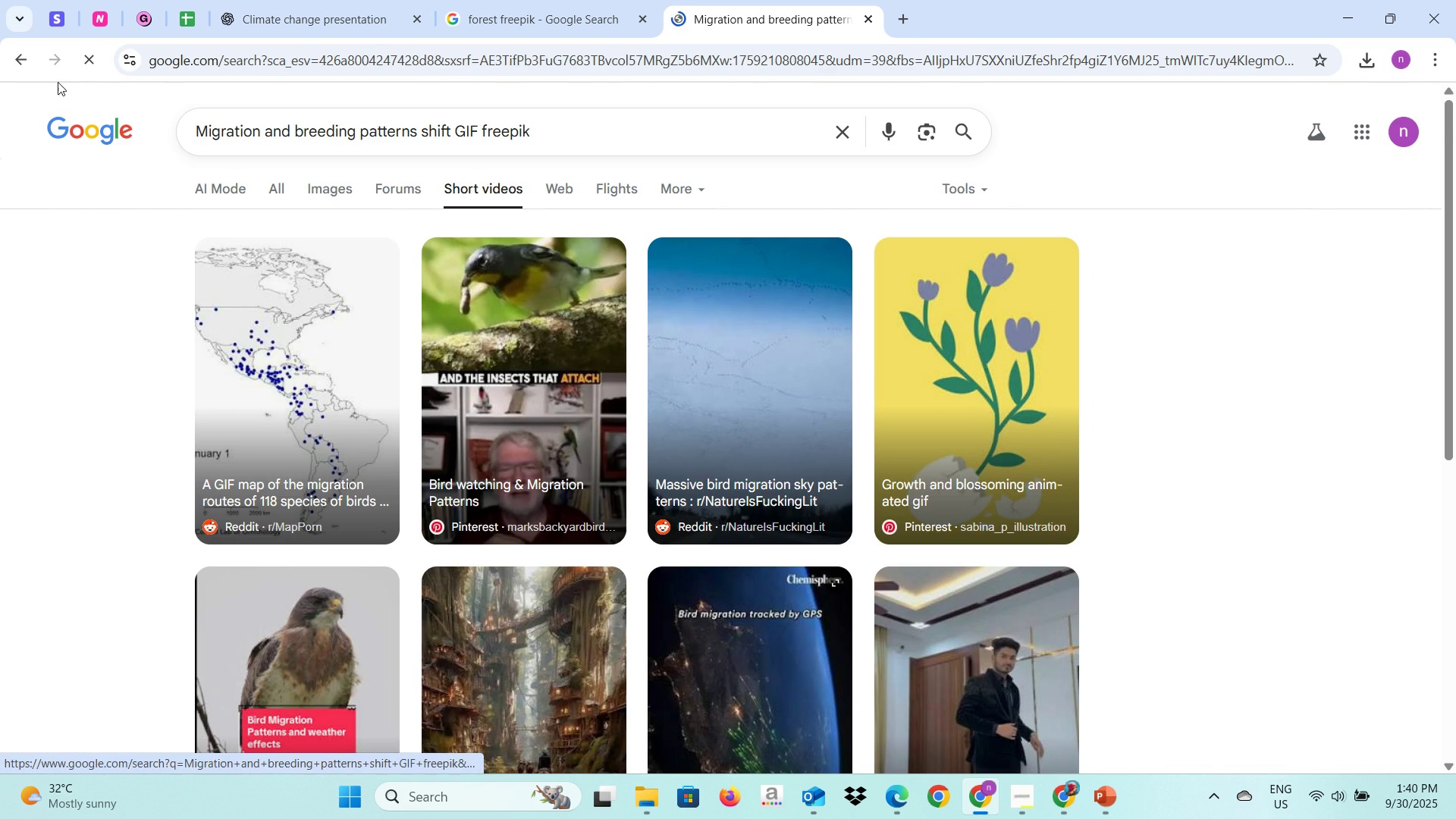 
left_click([16, 58])
 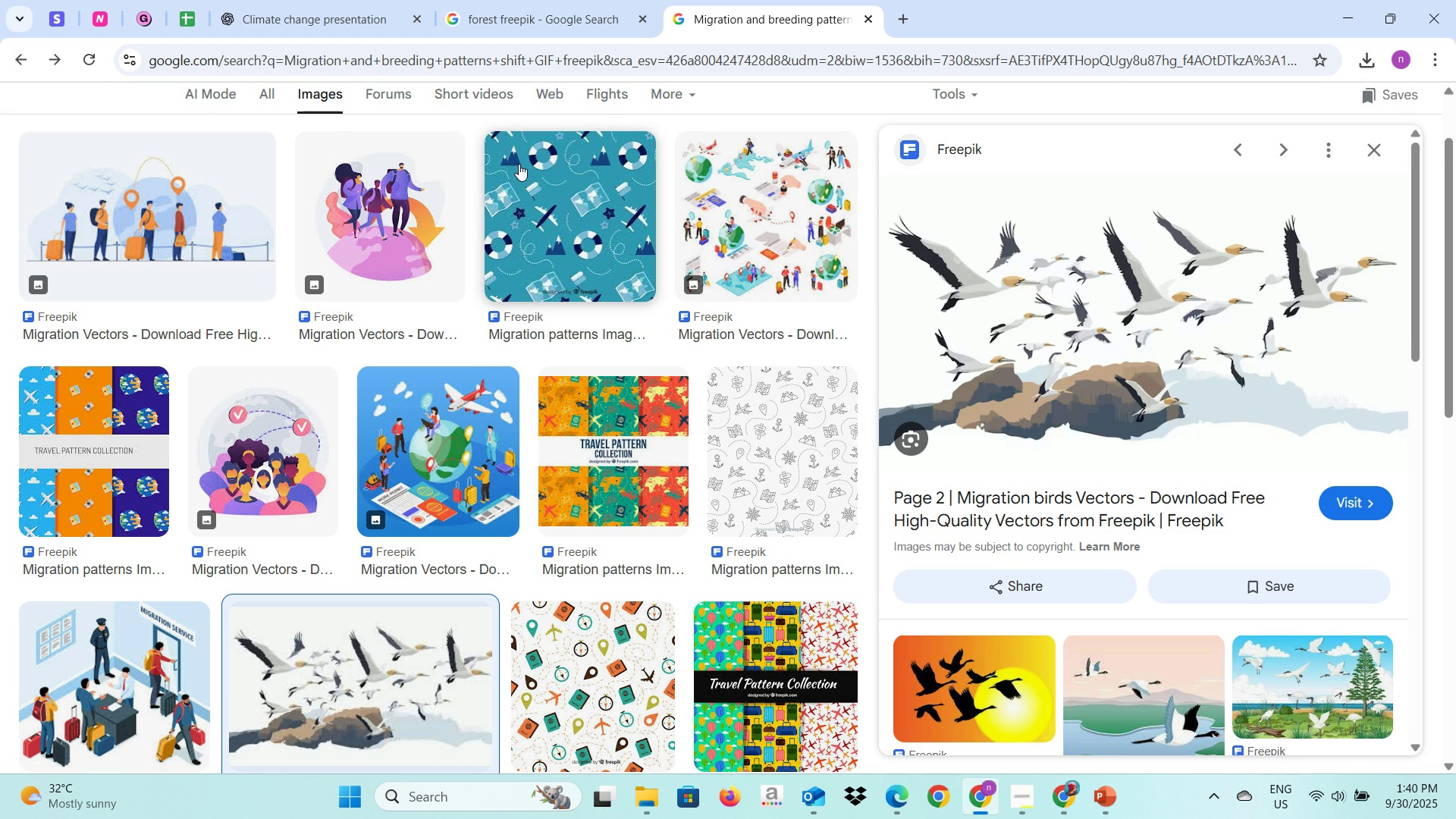 
scroll: coordinate [514, 210], scroll_direction: up, amount: 3.0
 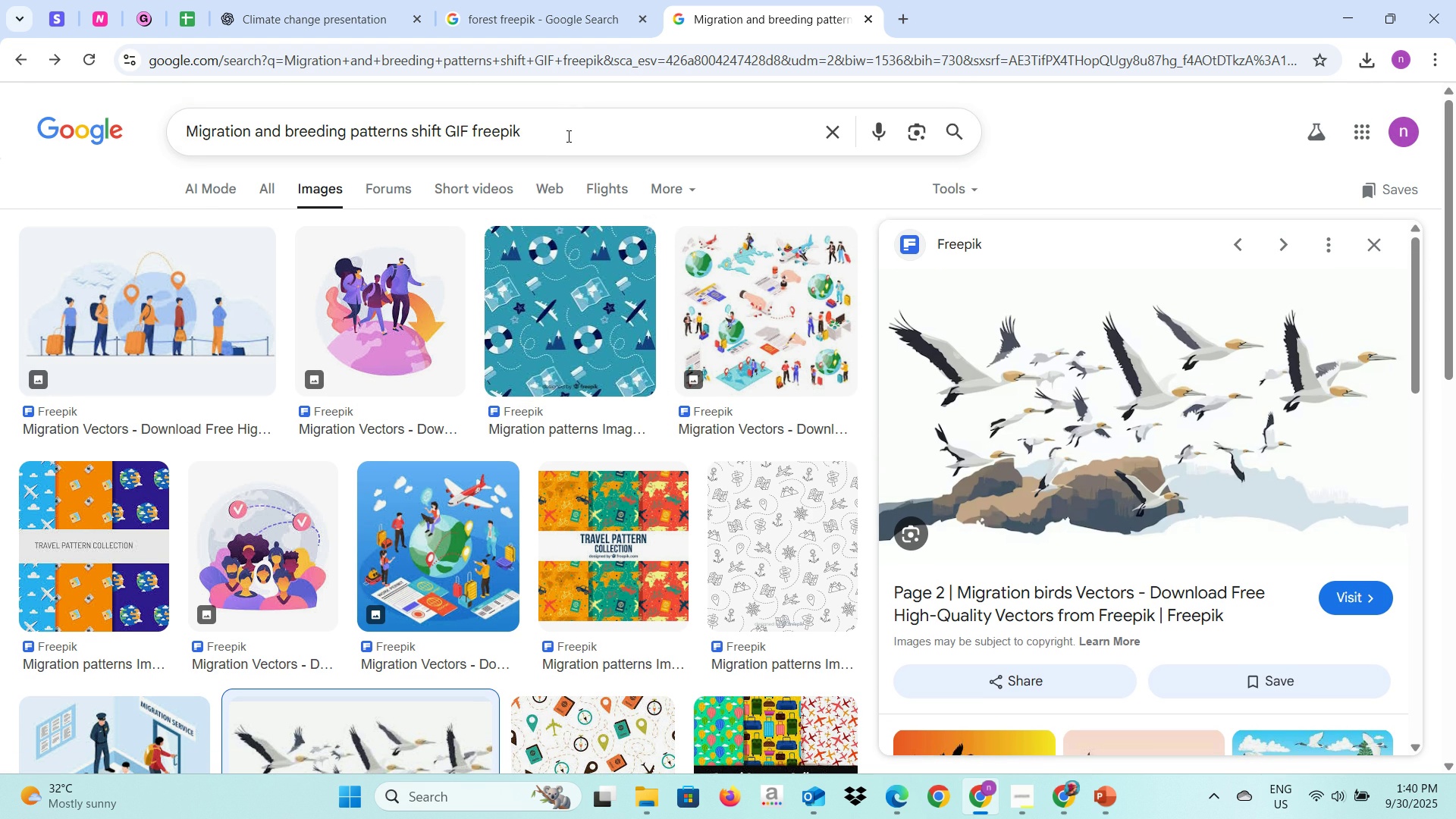 
left_click([567, 136])
 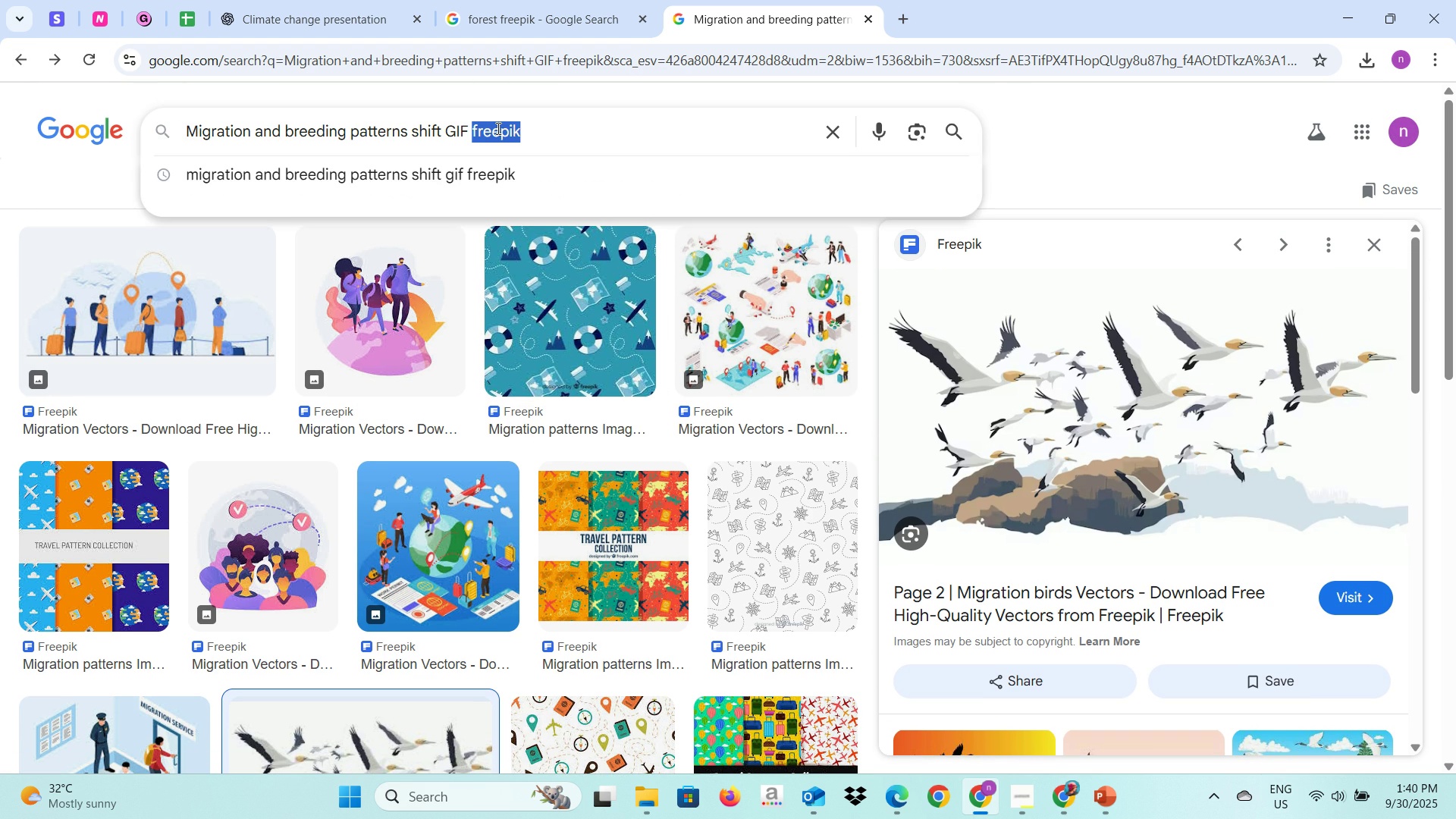 
key(Backspace)
 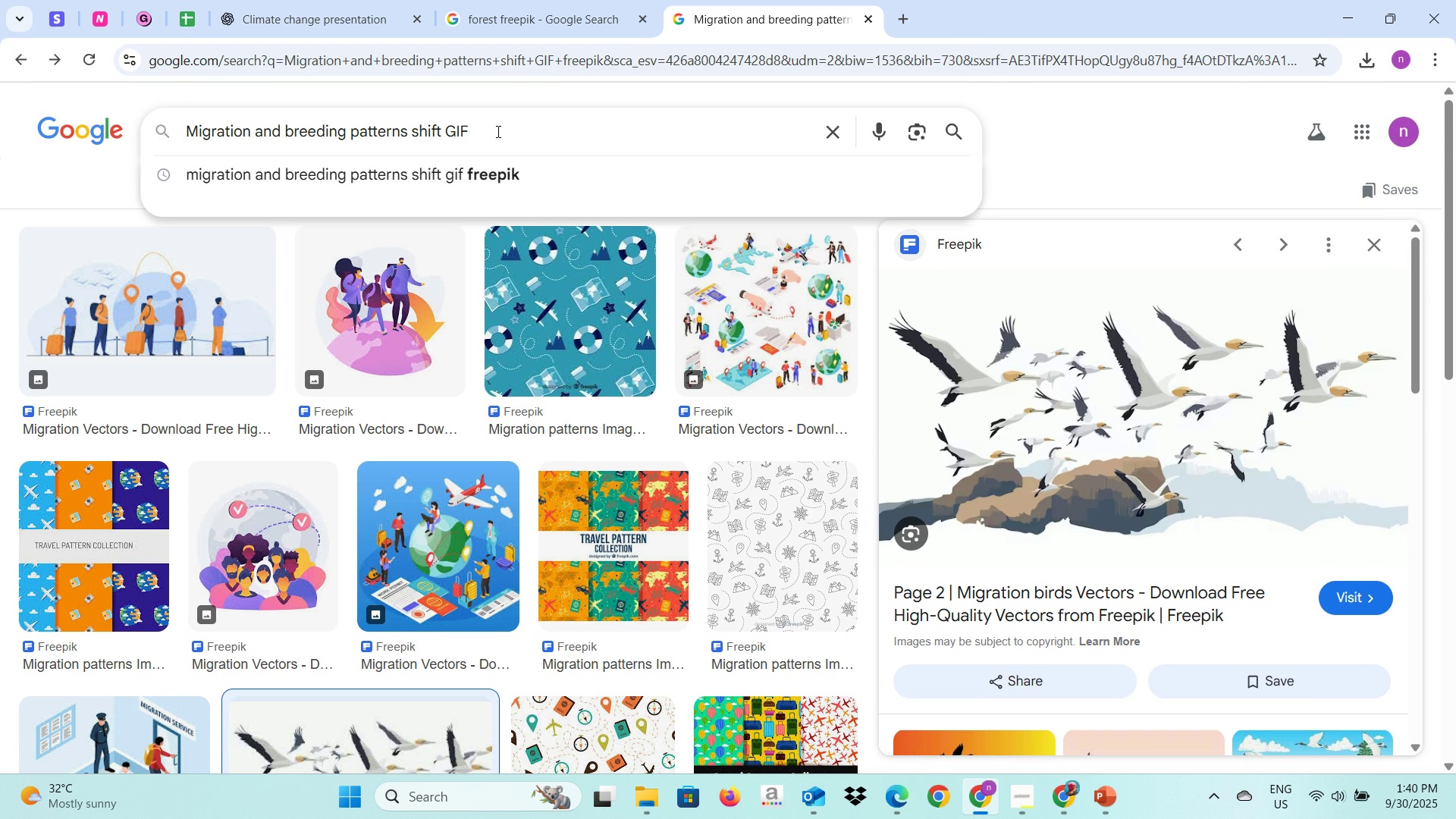 
key(Enter)
 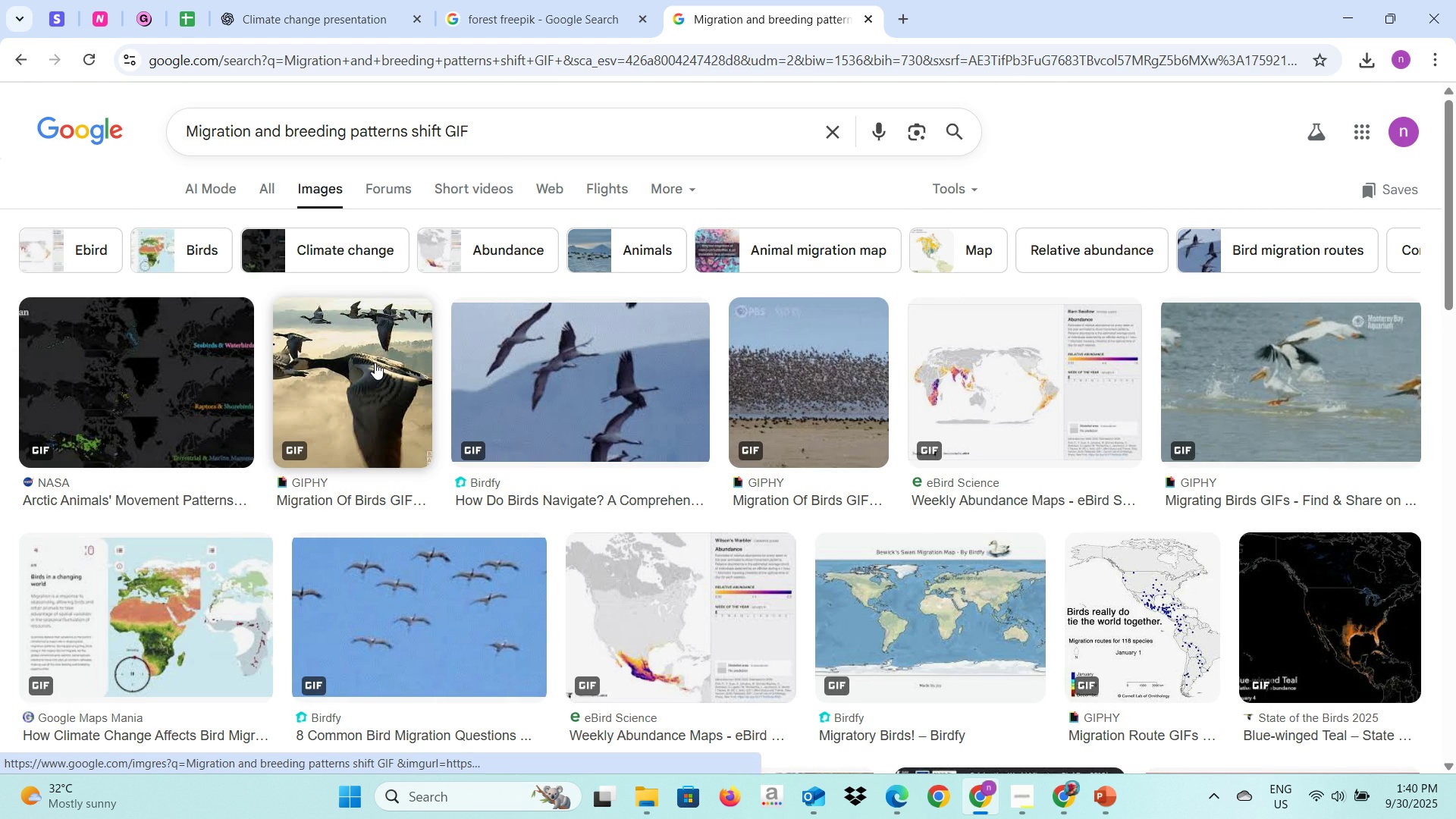 
wait(6.48)
 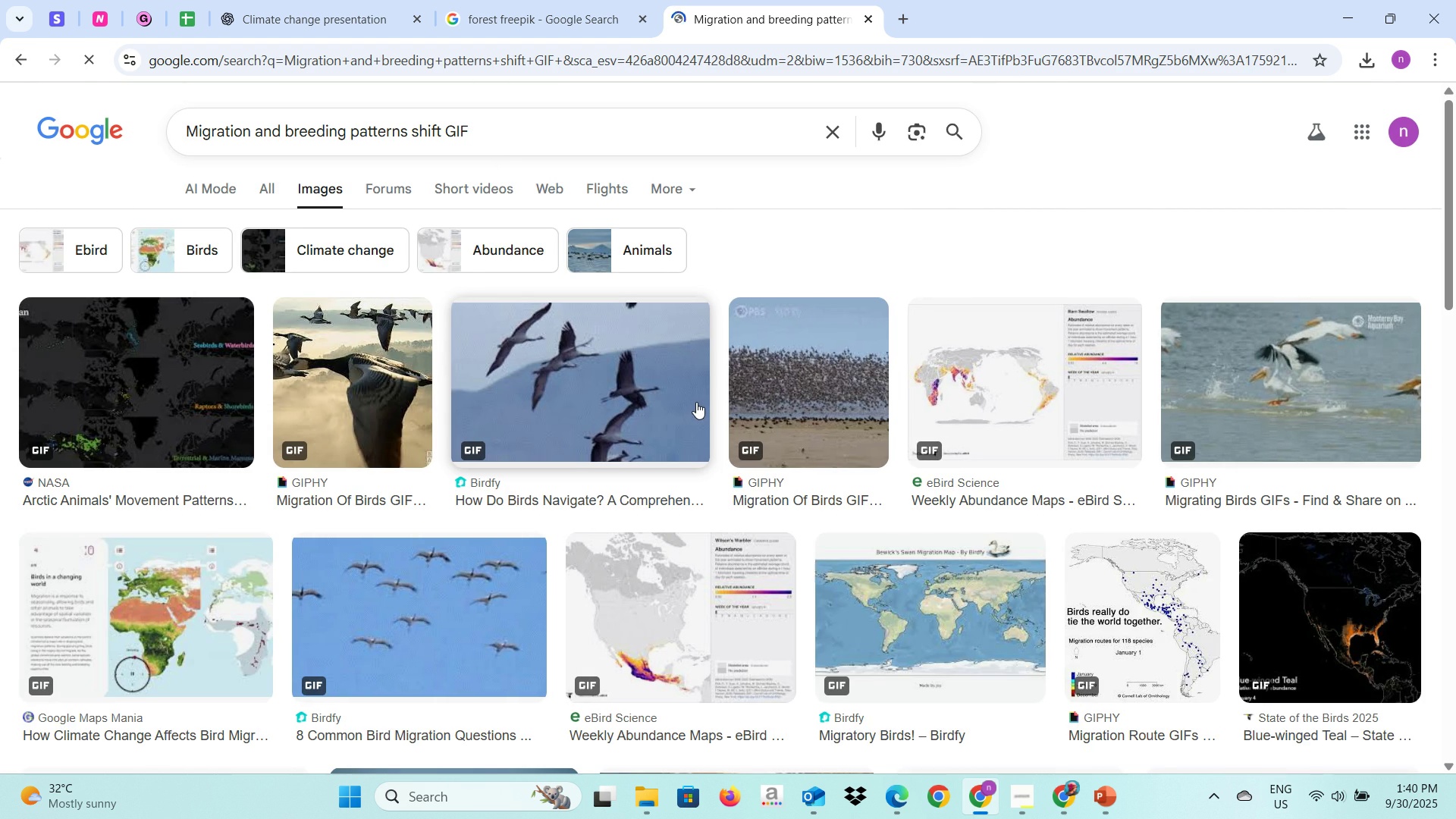 
left_click([375, 362])
 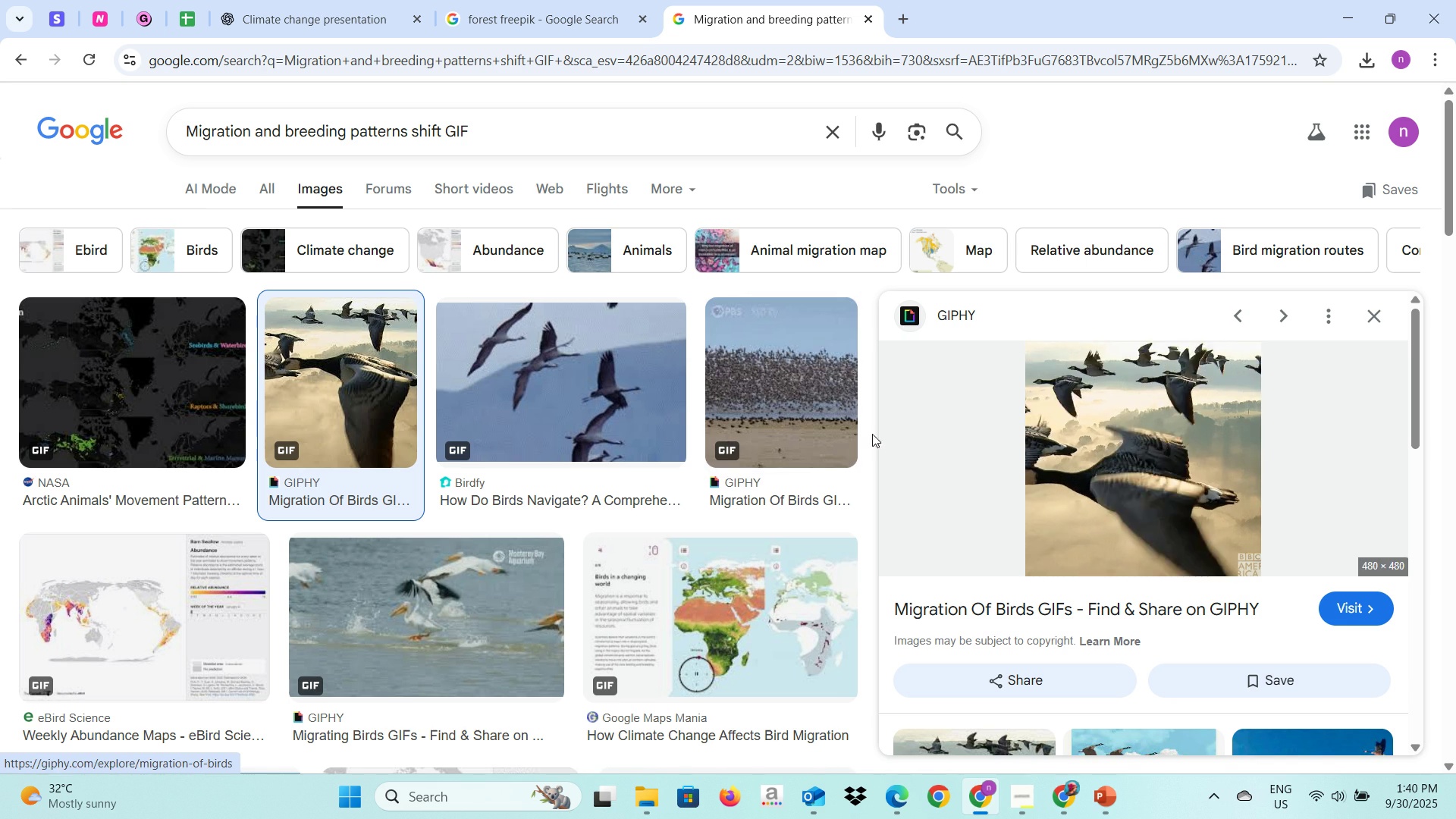 
left_click([799, 424])
 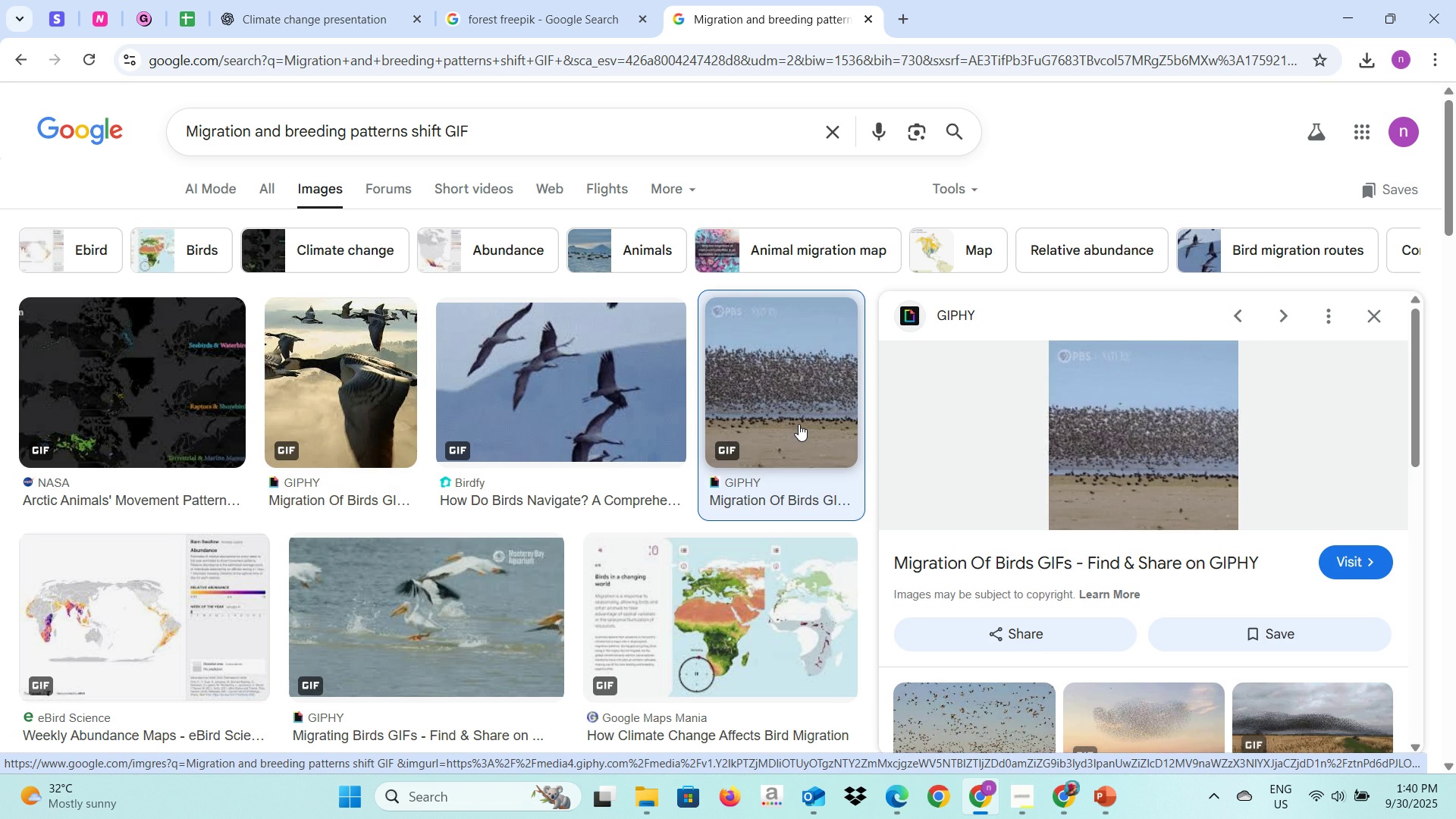 
left_click([540, 419])
 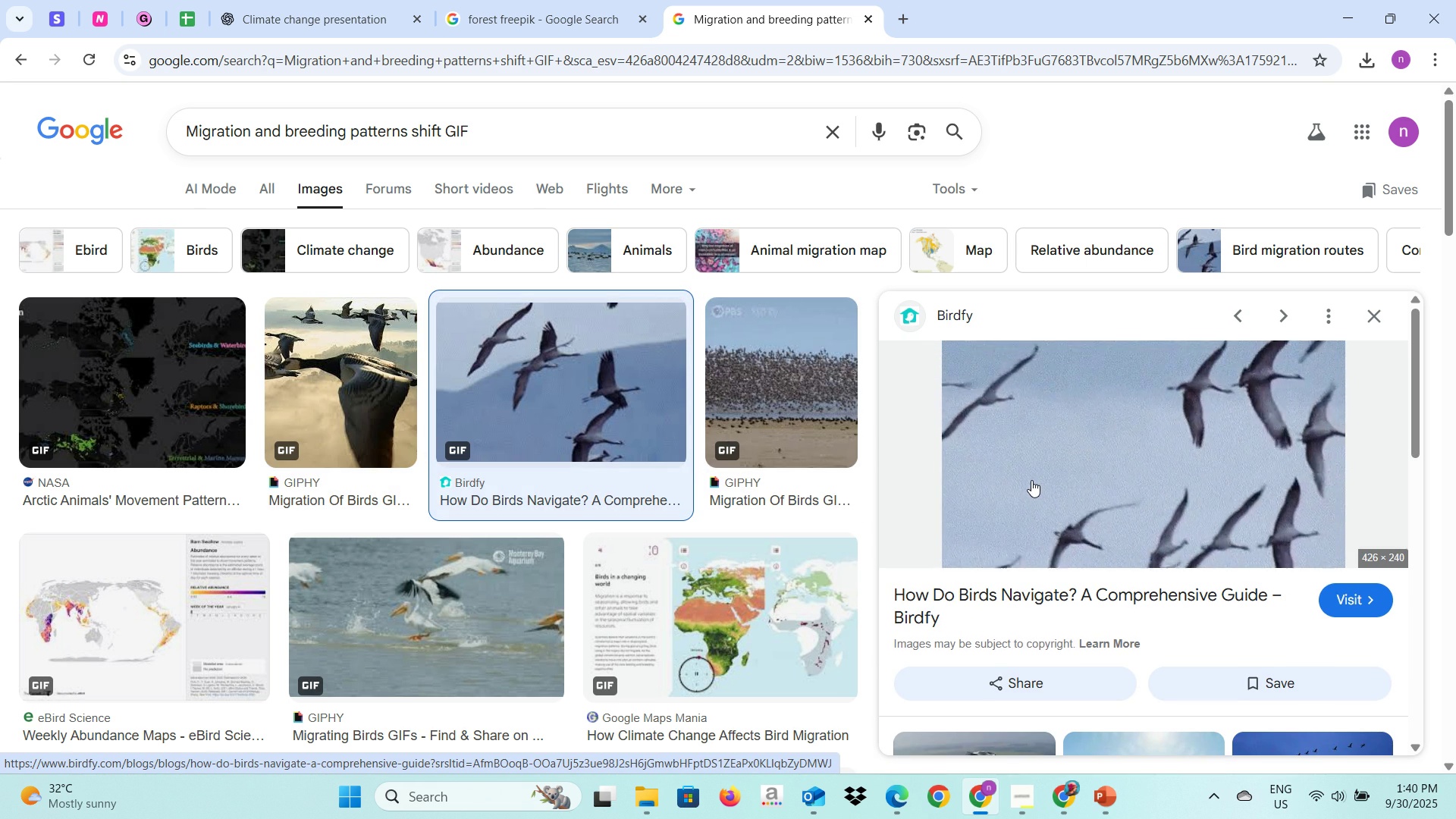 
wait(8.23)
 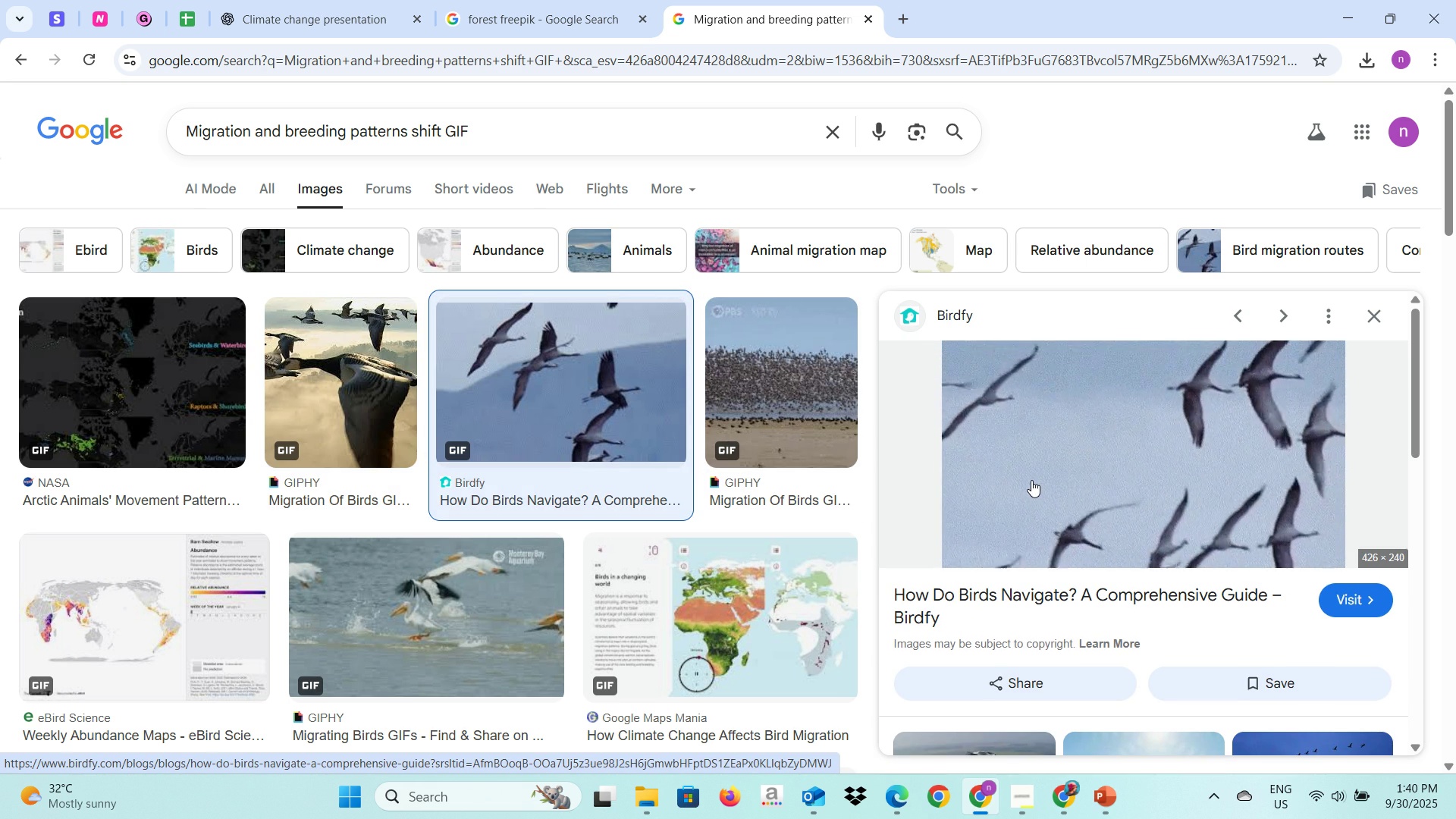 
left_click([400, 403])
 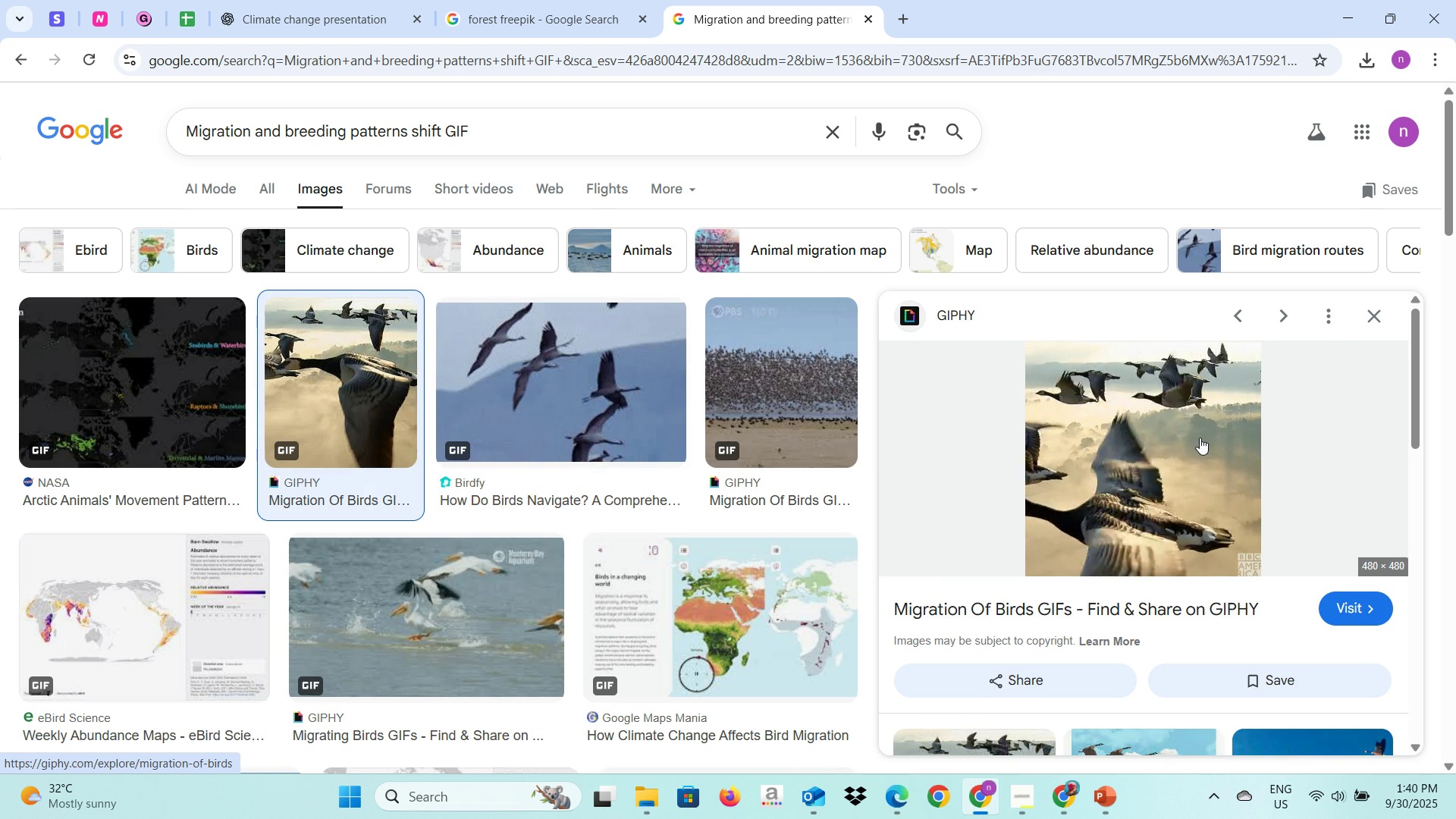 
scroll: coordinate [966, 457], scroll_direction: down, amount: 3.0
 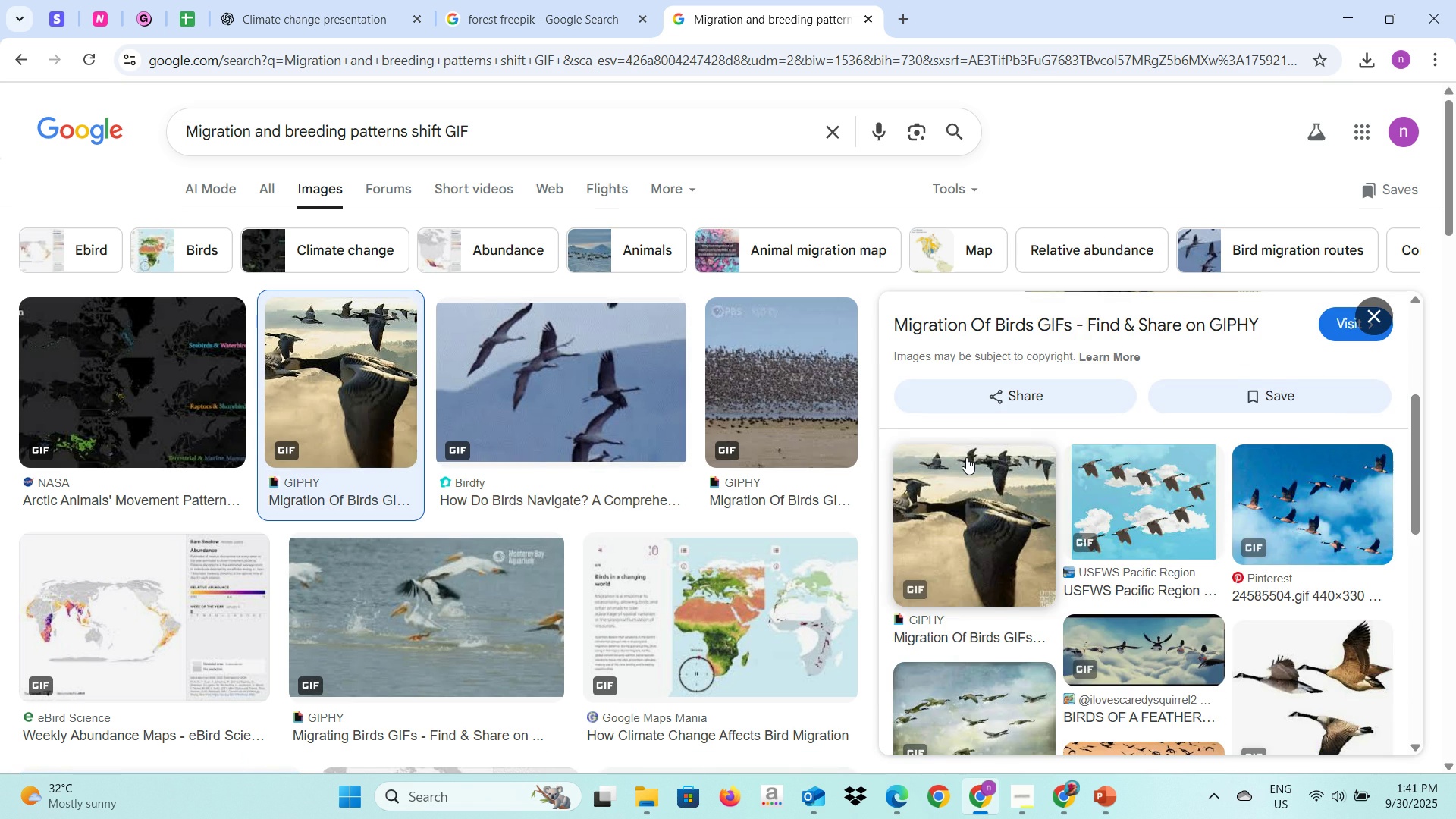 
scroll: coordinate [966, 457], scroll_direction: up, amount: 2.0
 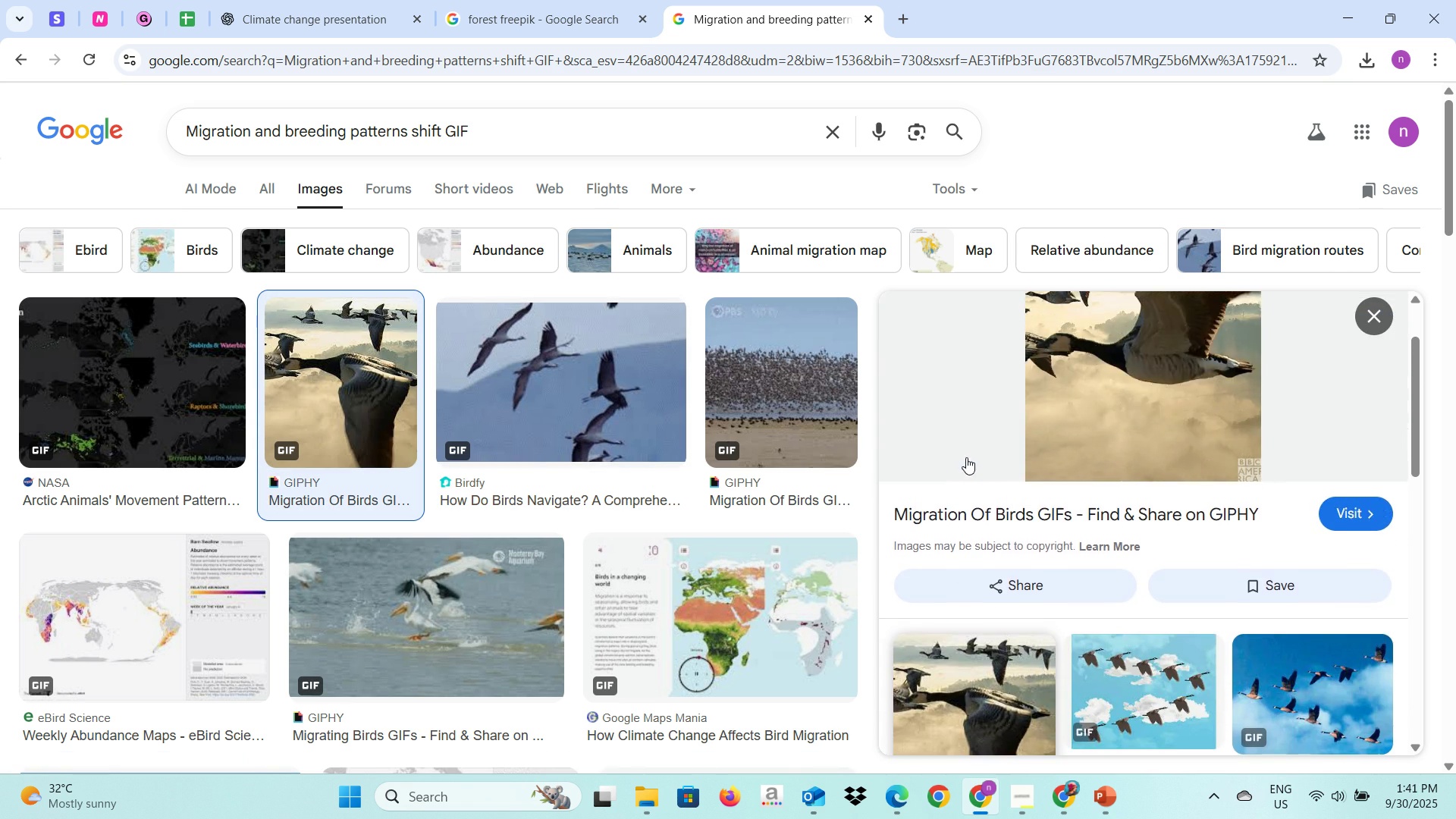 
scroll: coordinate [966, 457], scroll_direction: down, amount: 3.0
 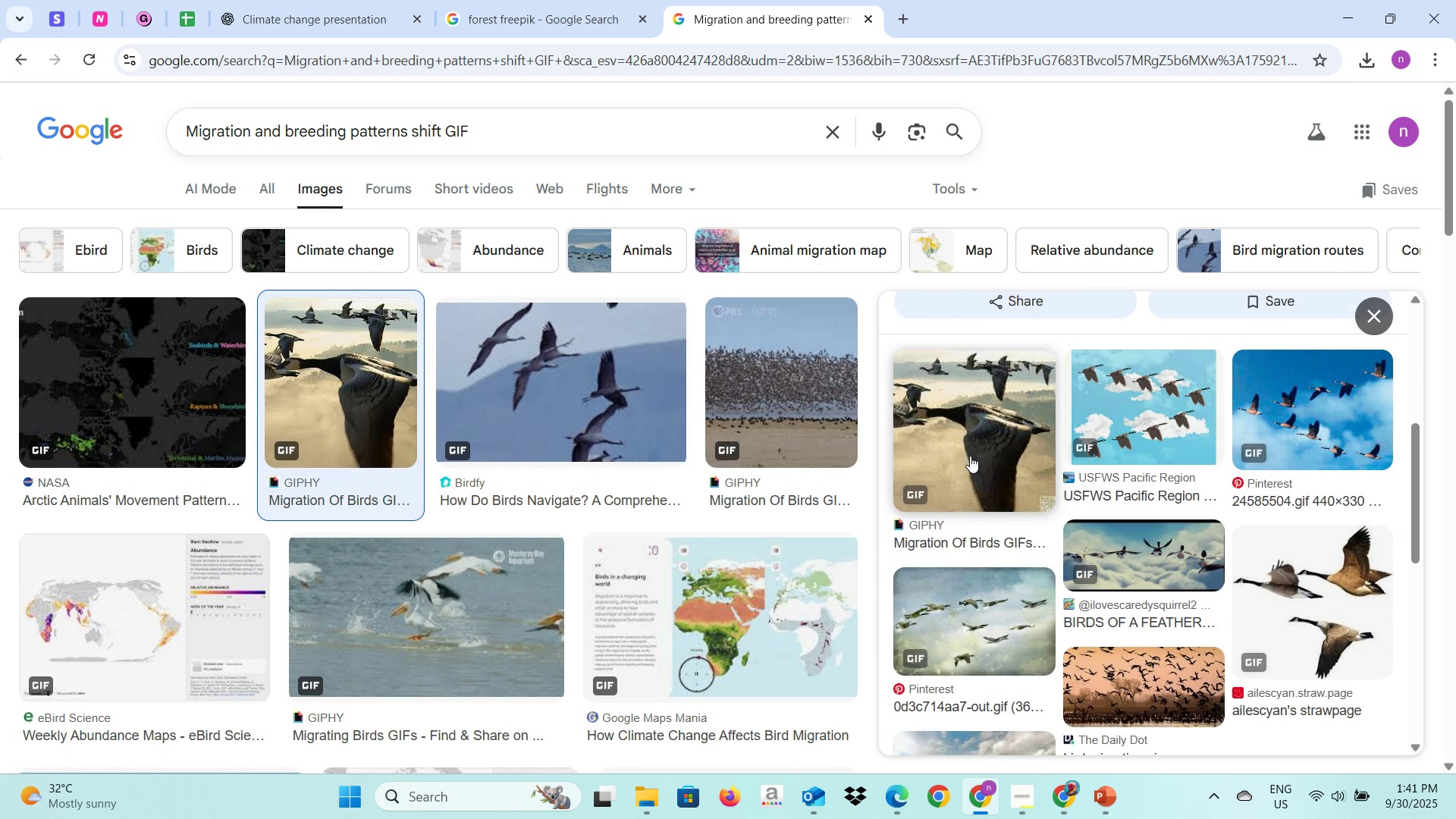 
scroll: coordinate [970, 456], scroll_direction: up, amount: 5.0
 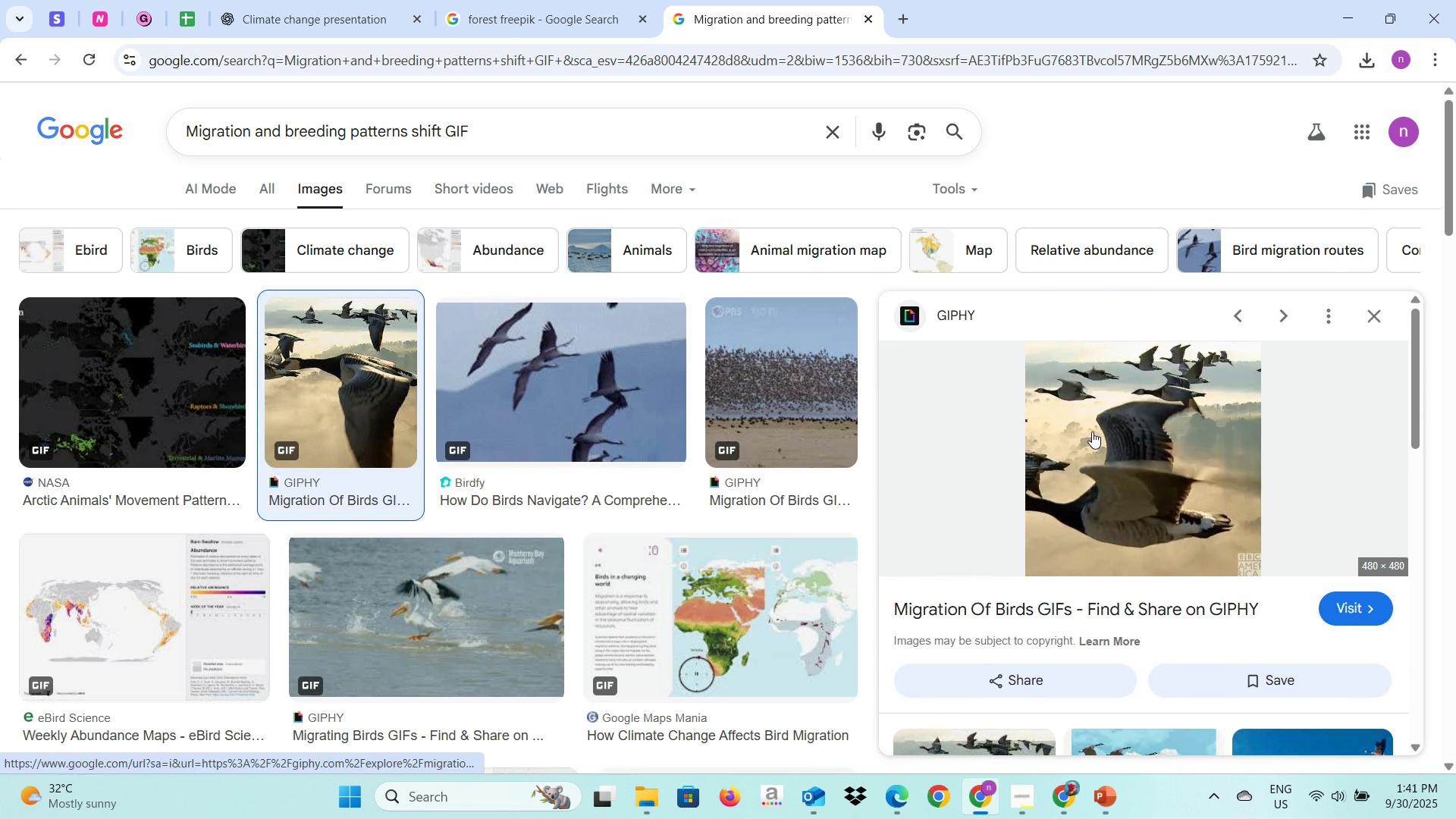 
right_click([1092, 431])
 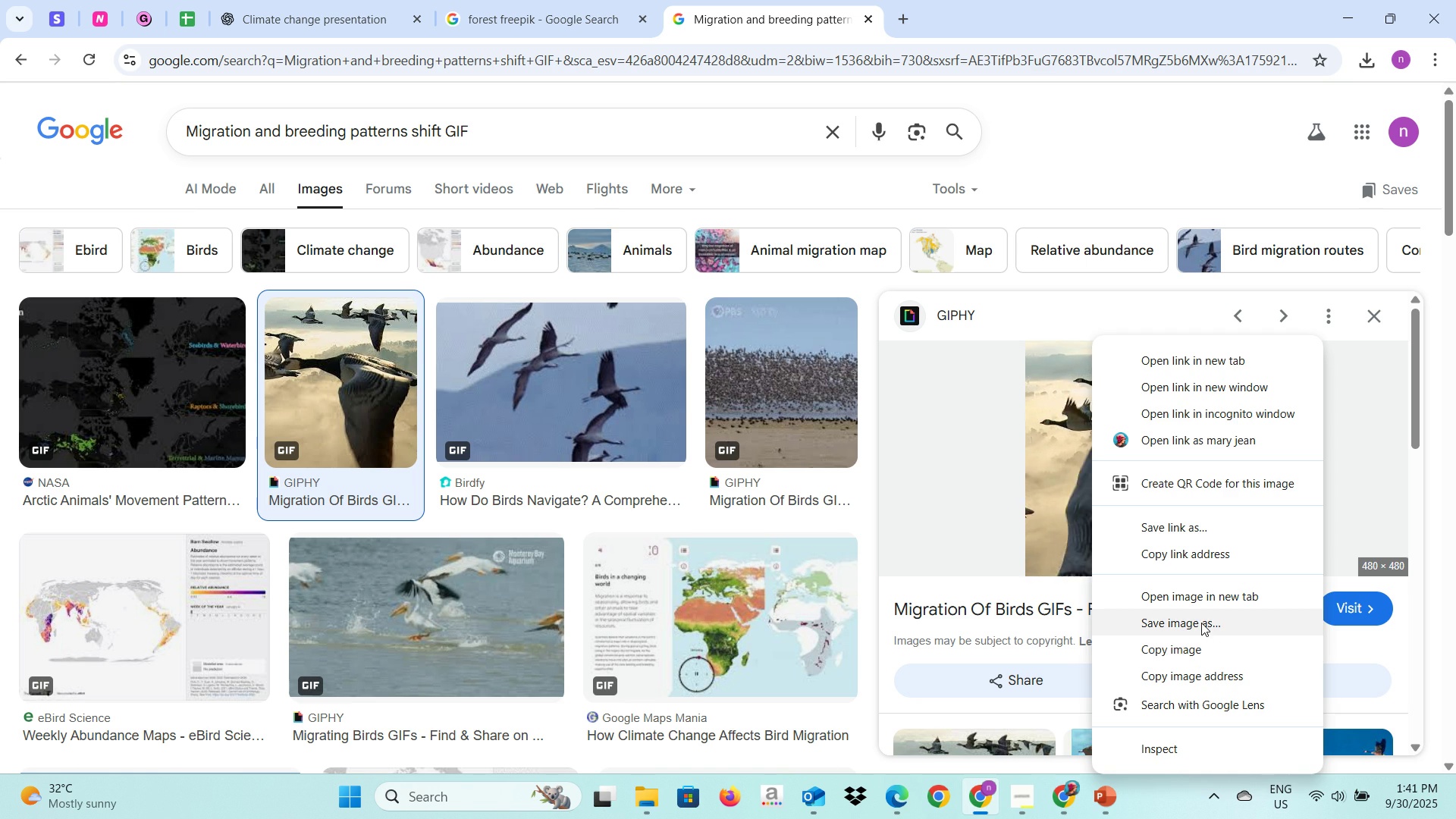 
left_click([1201, 623])
 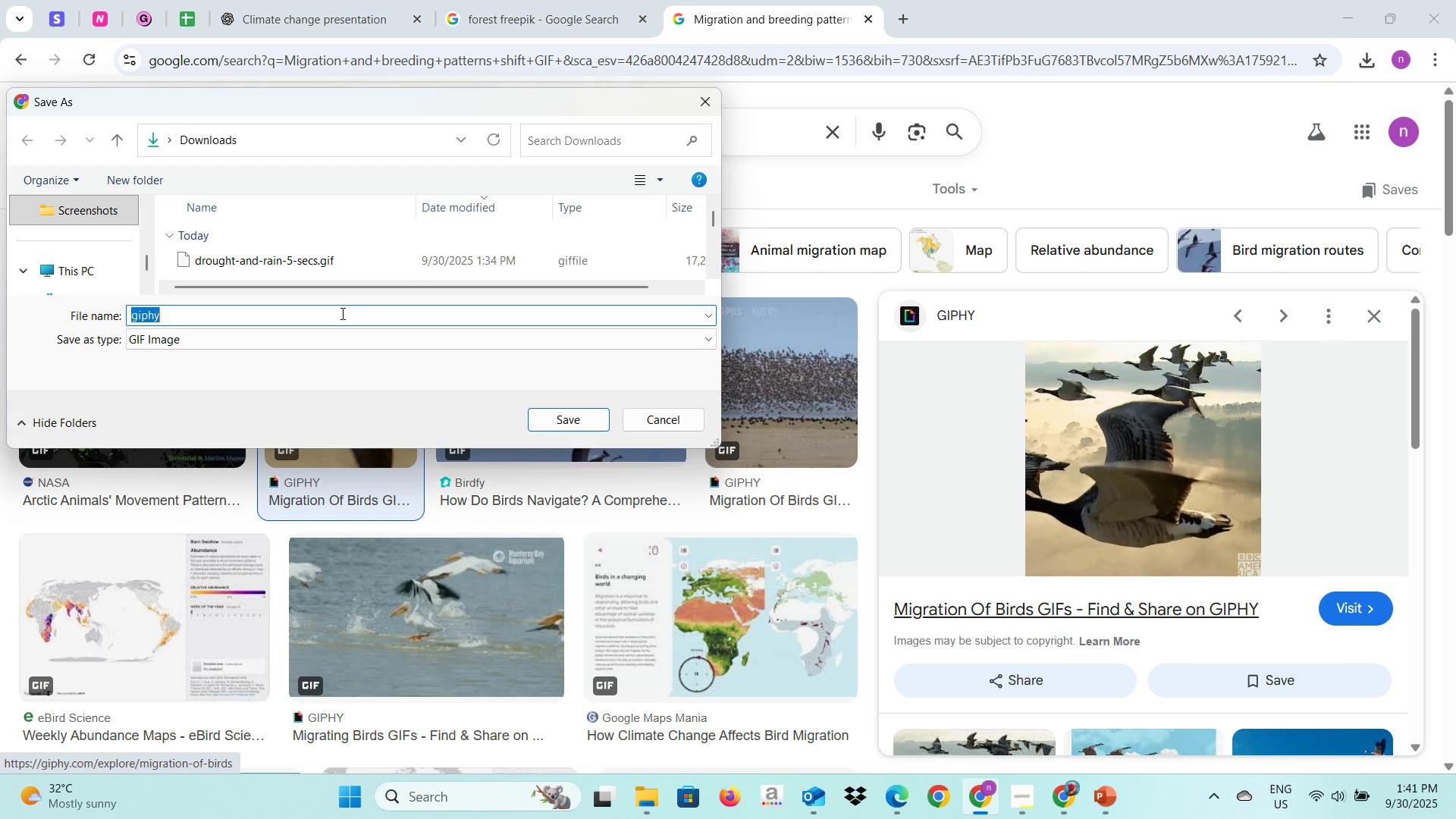 
type(Migration)
 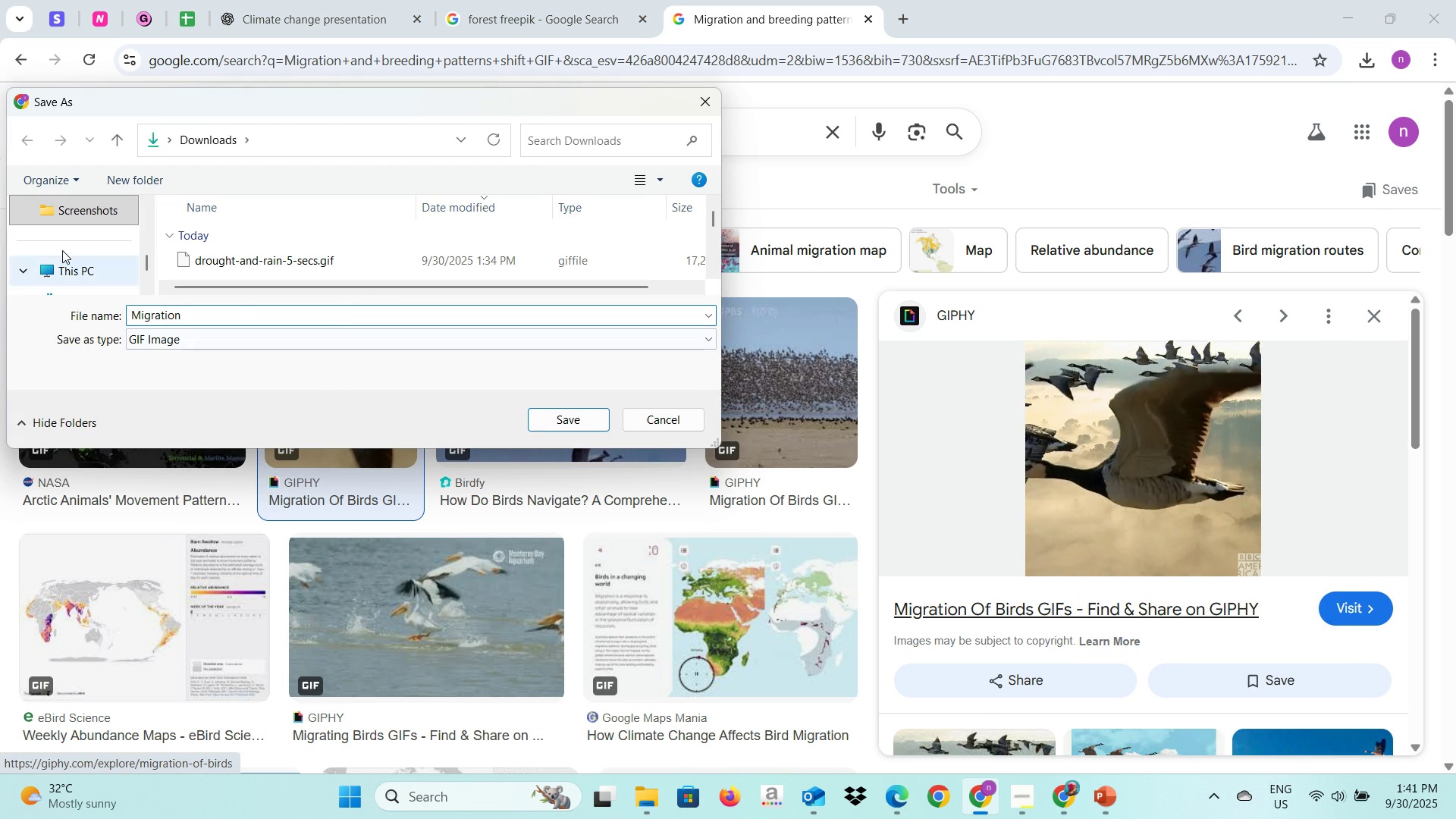 
scroll: coordinate [89, 248], scroll_direction: up, amount: 7.0
 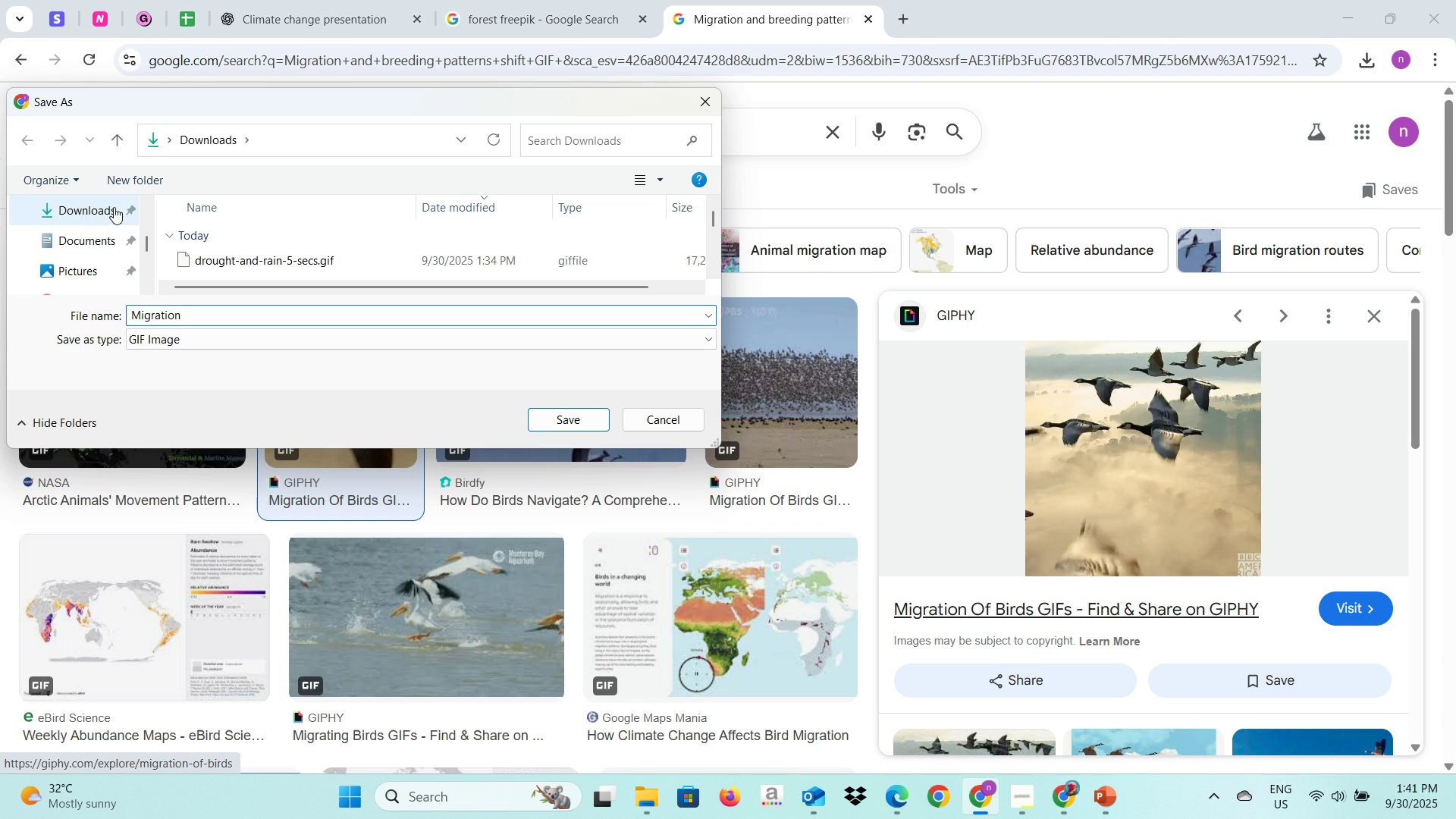 
left_click([114, 207])
 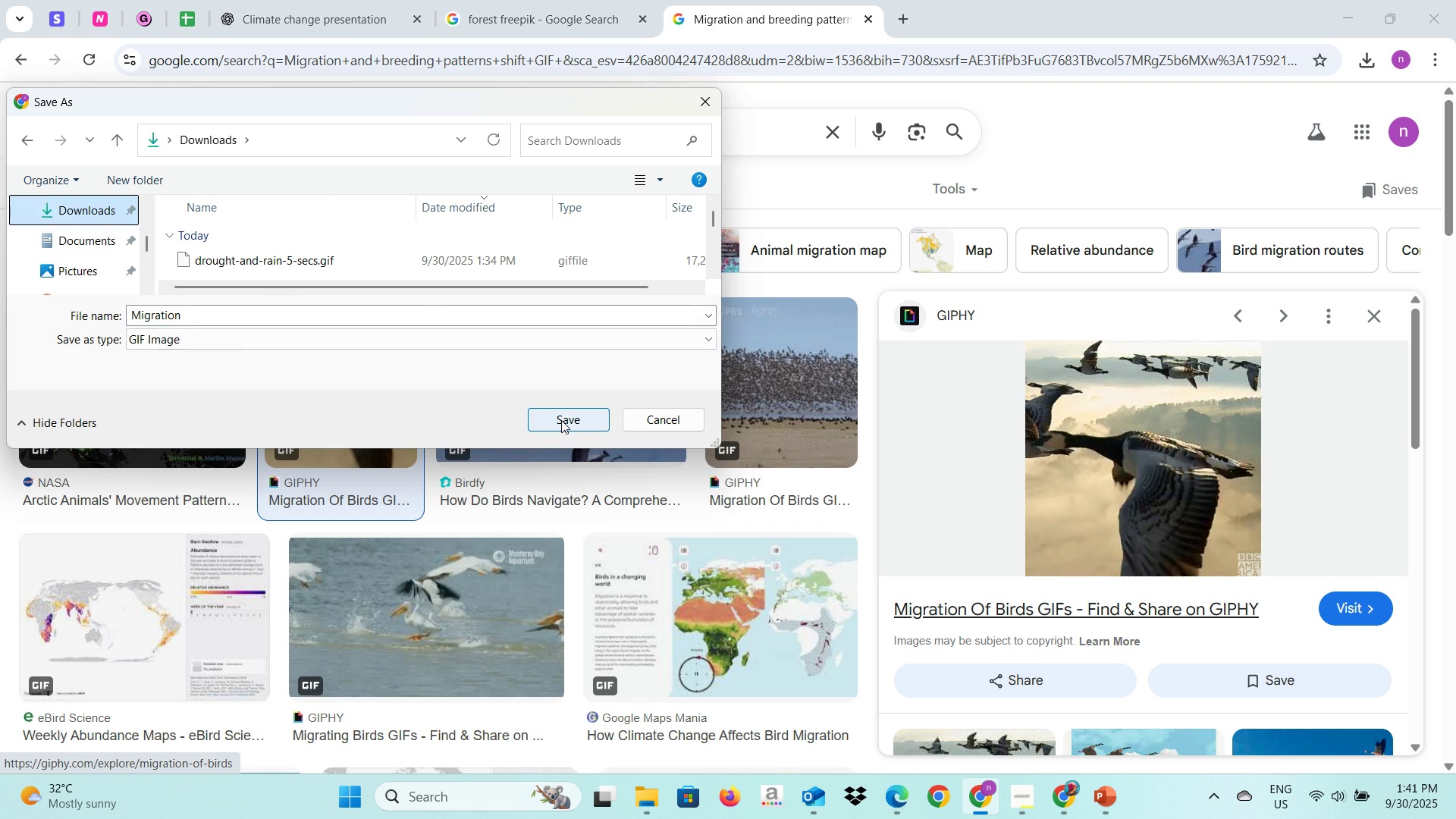 
left_click([561, 420])
 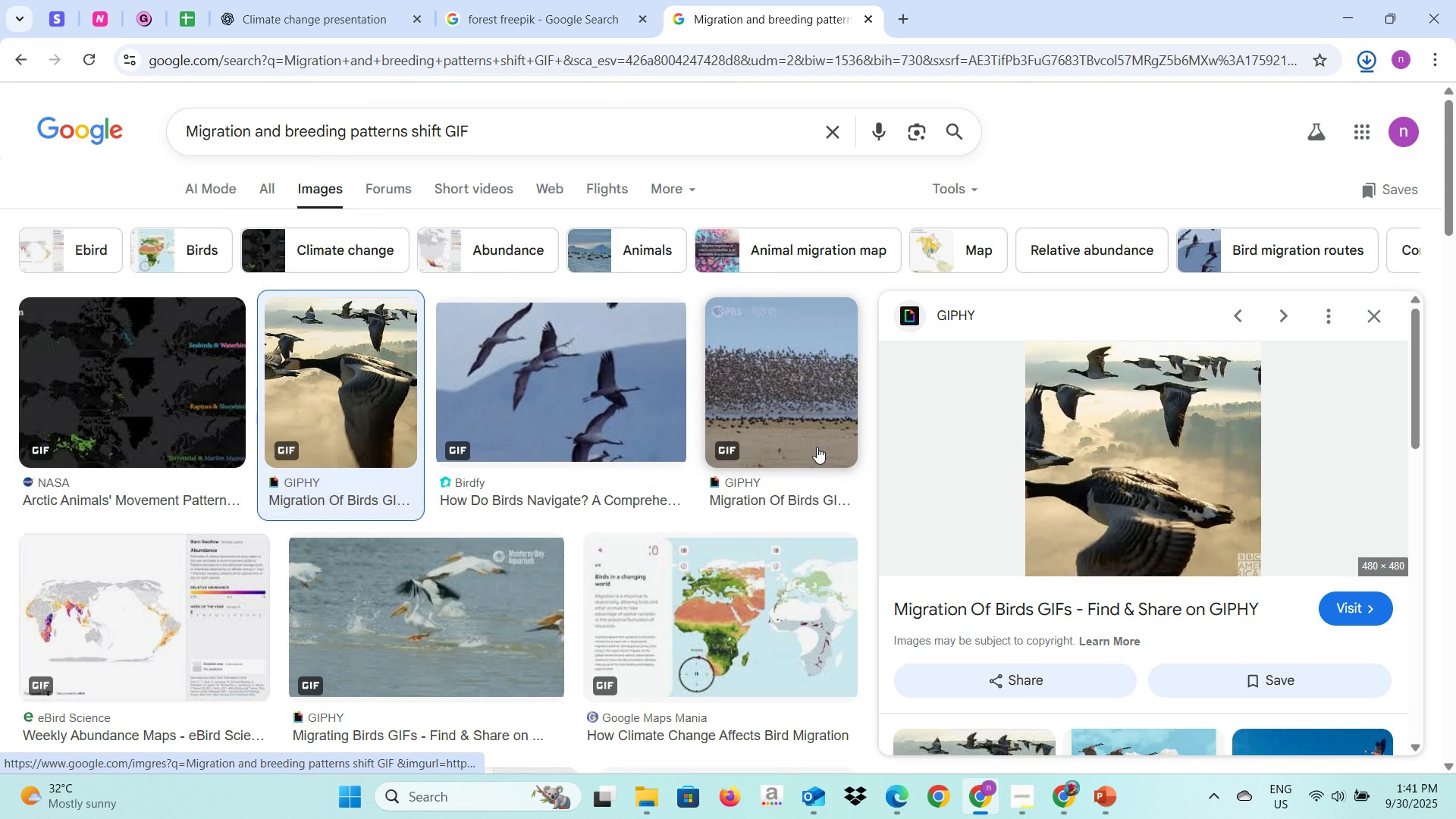 
key(Alt+AltLeft)
 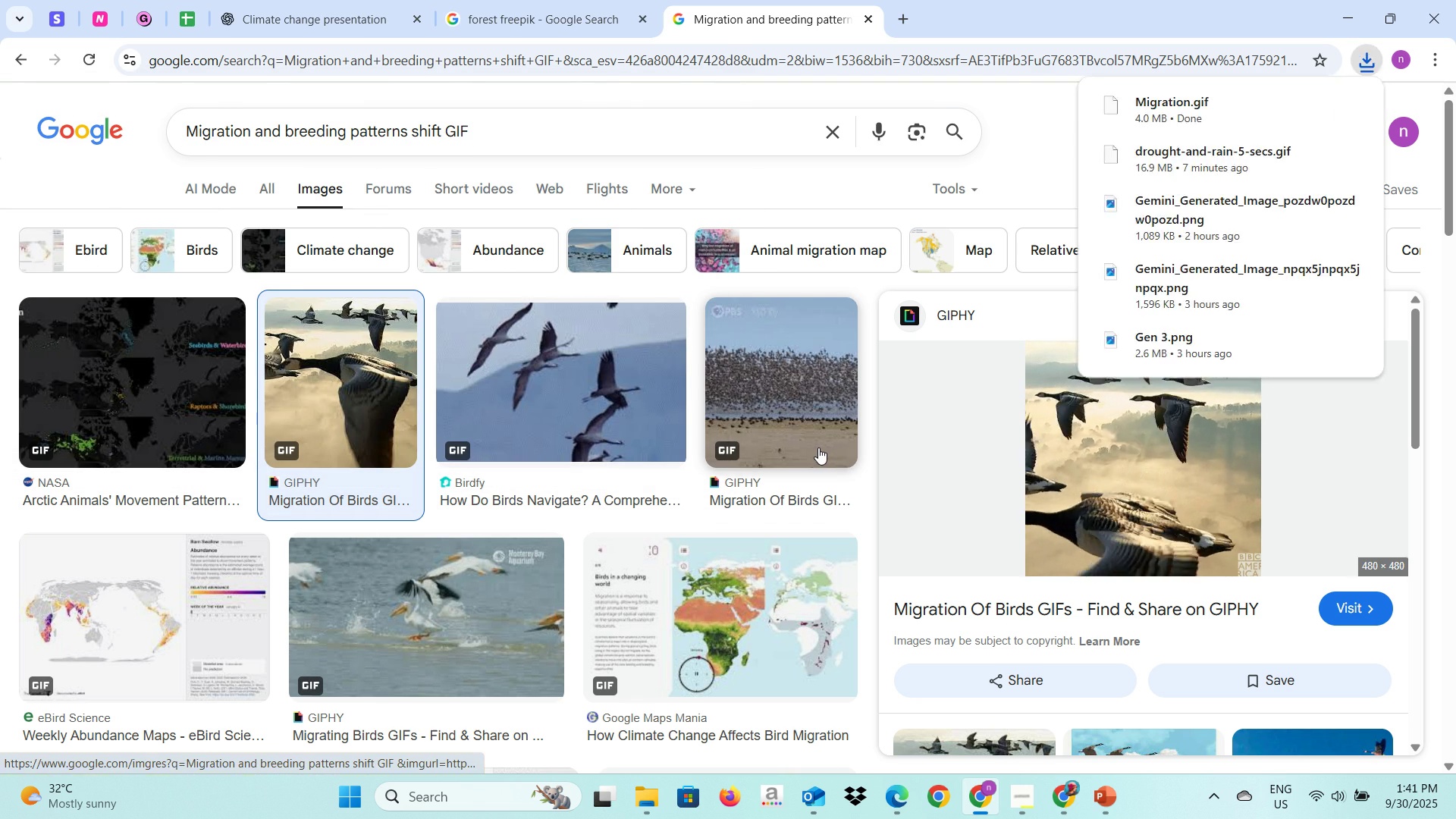 
key(Alt+Tab)
 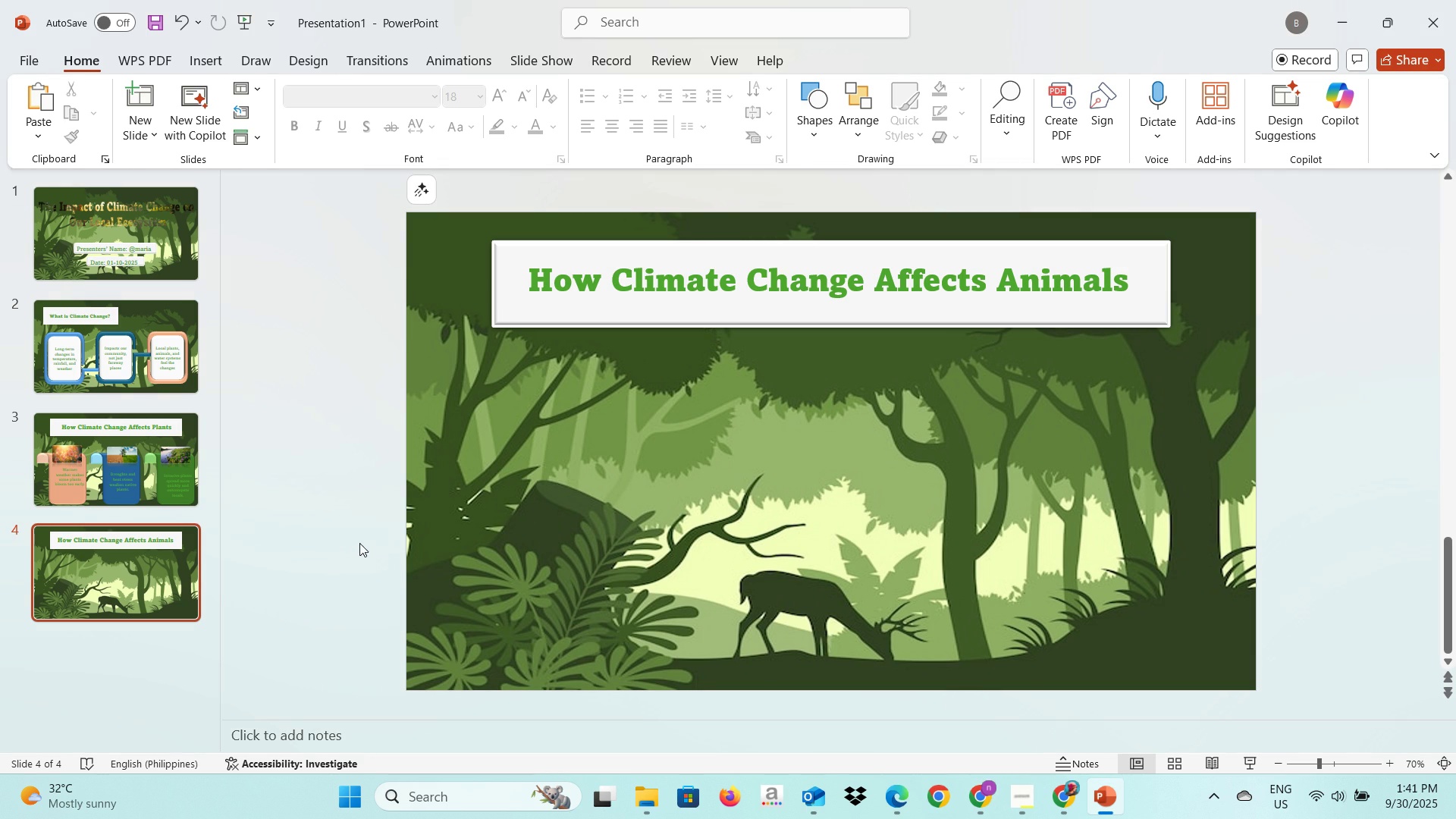 
left_click([353, 544])
 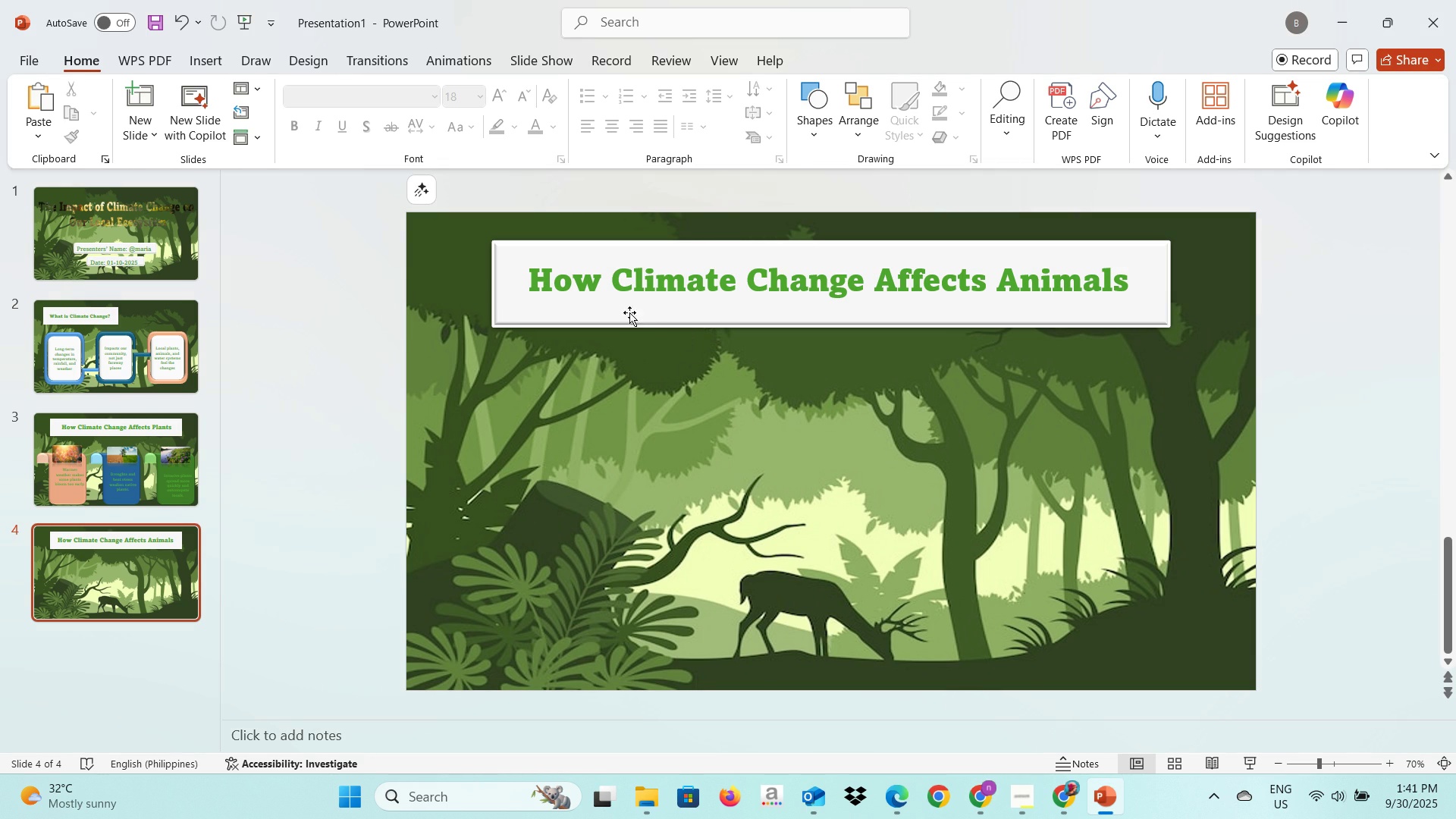 
key(Alt+AltLeft)
 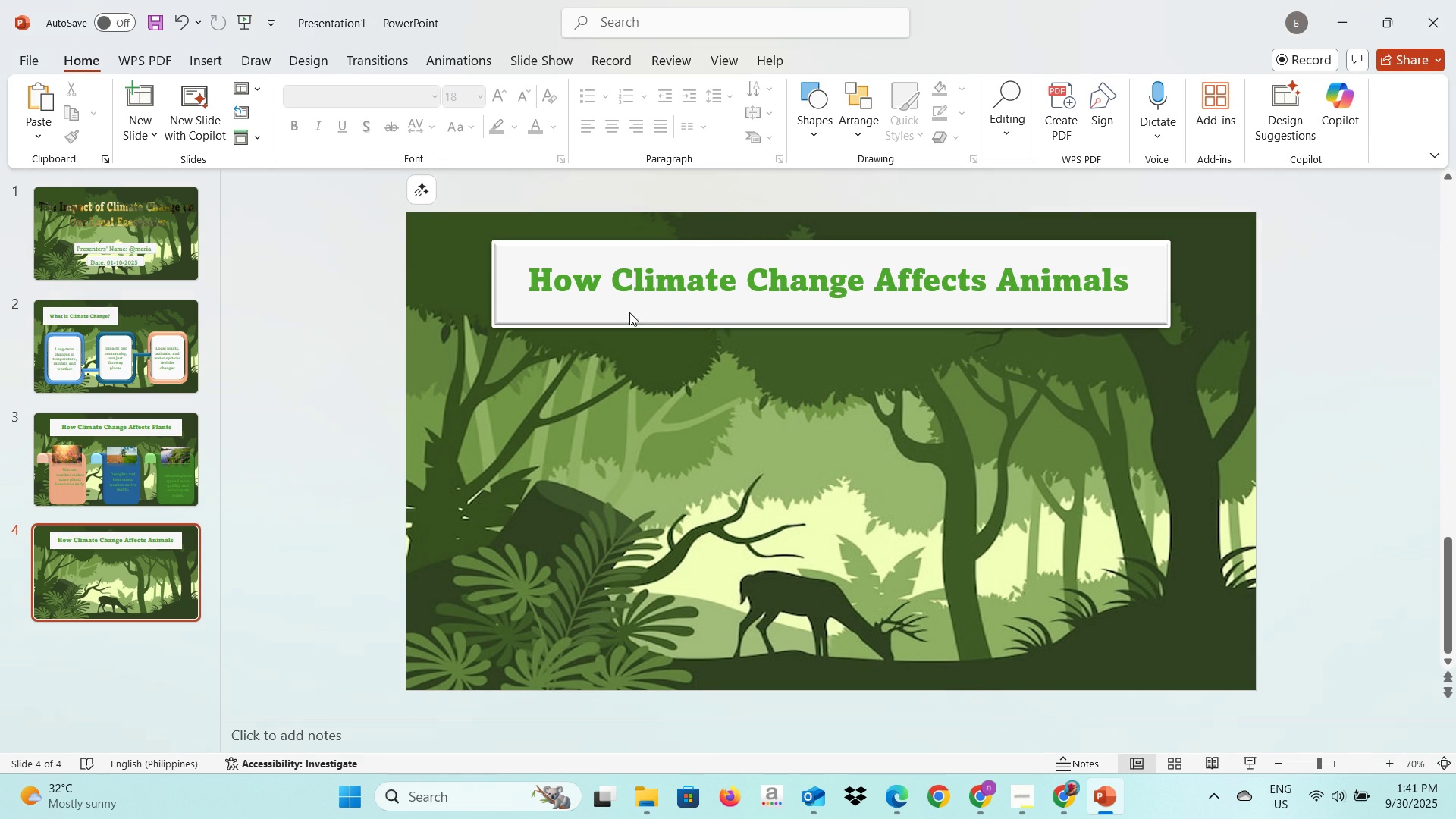 
key(Alt+Tab)
 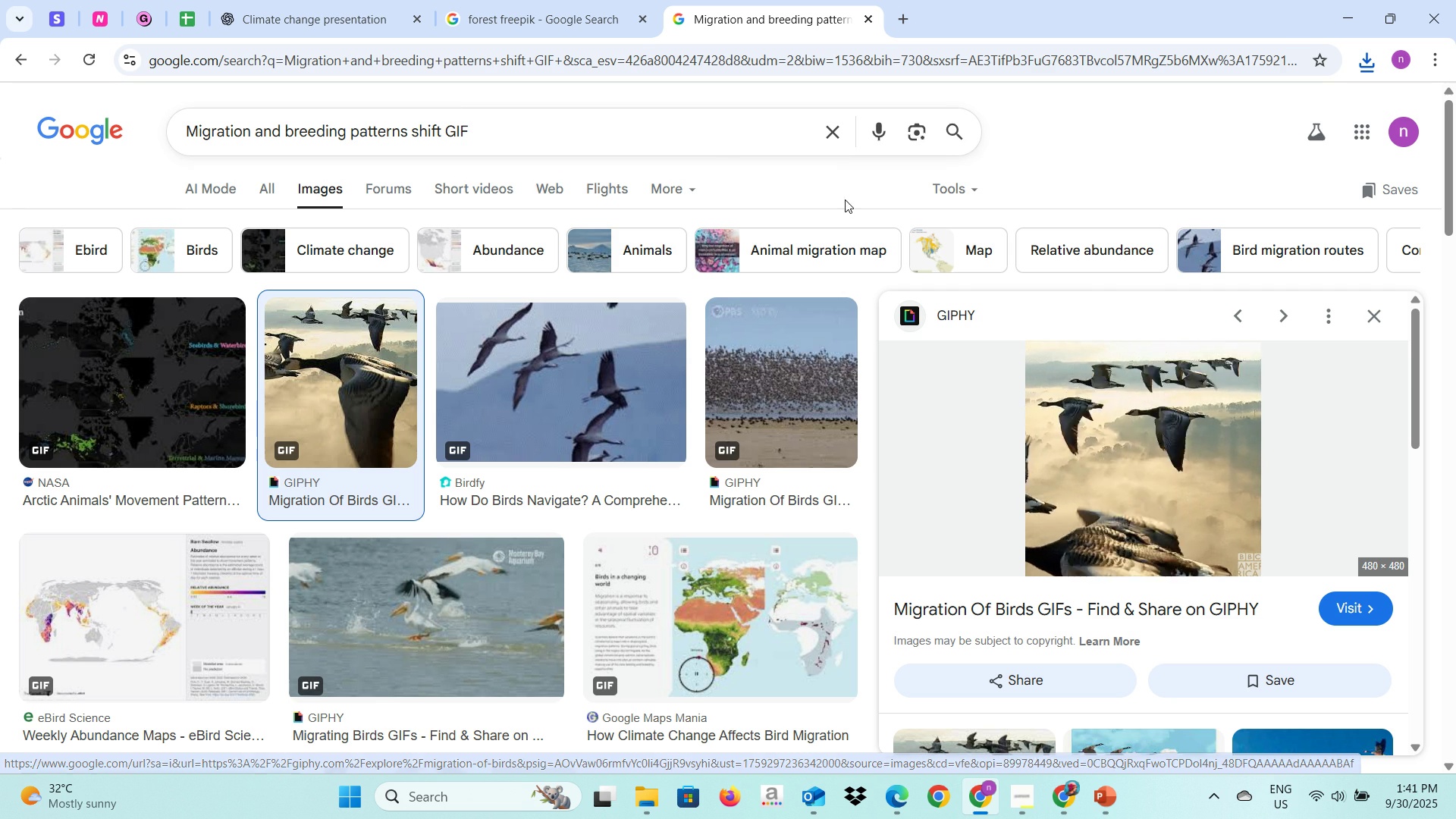 
wait(39.75)
 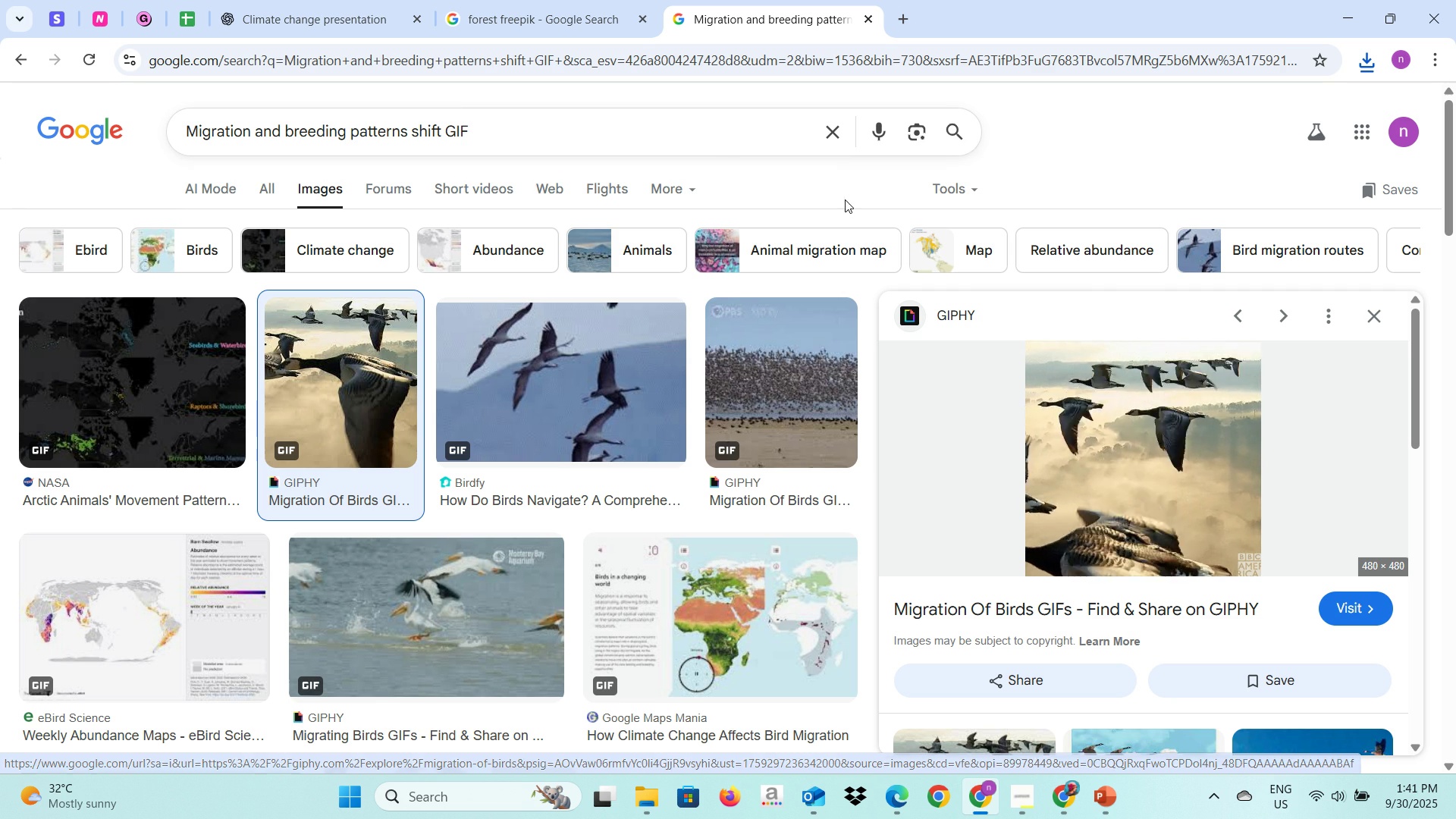 
mouse_move([356, 22])
 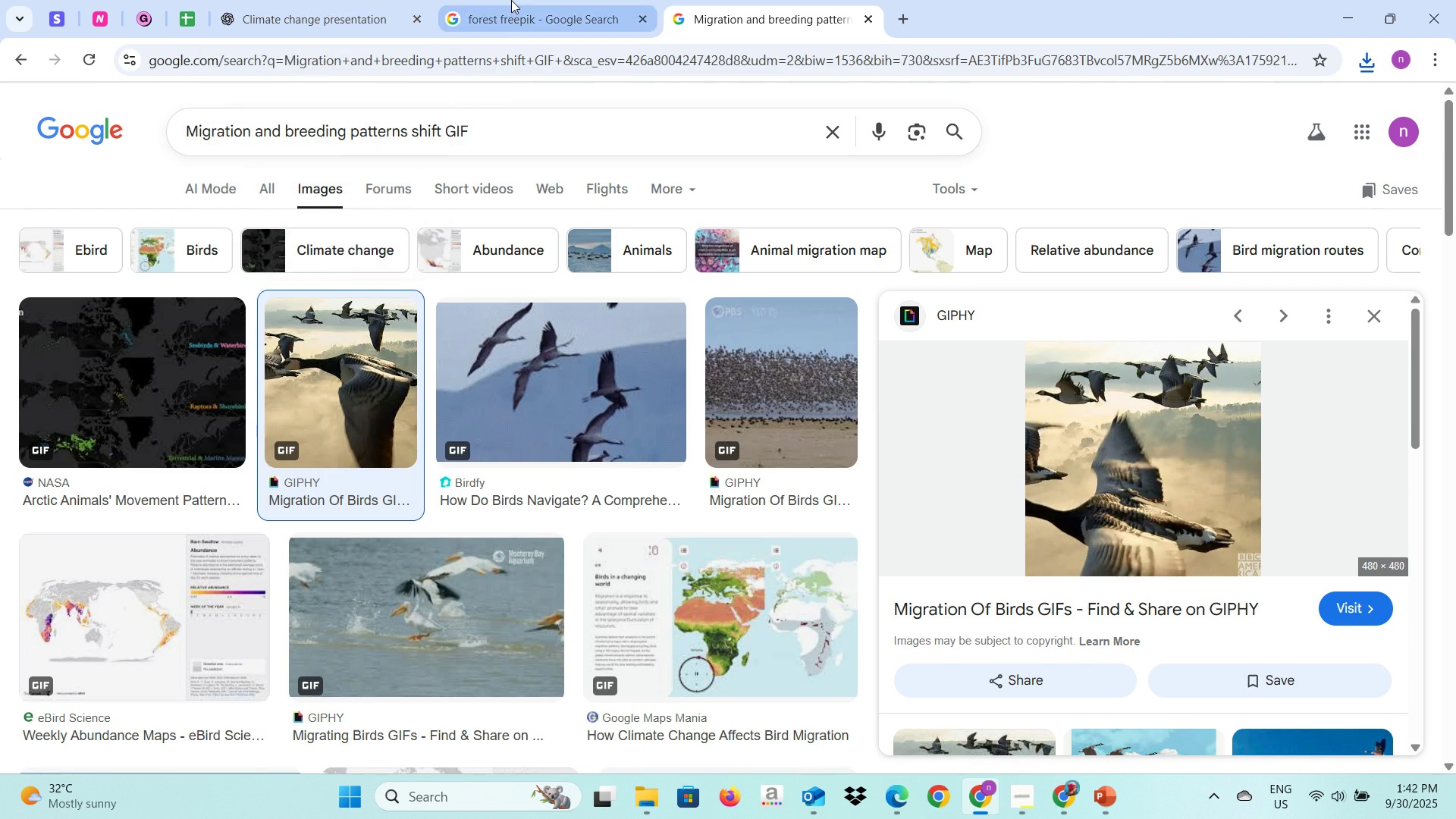 
left_click([511, 0])
 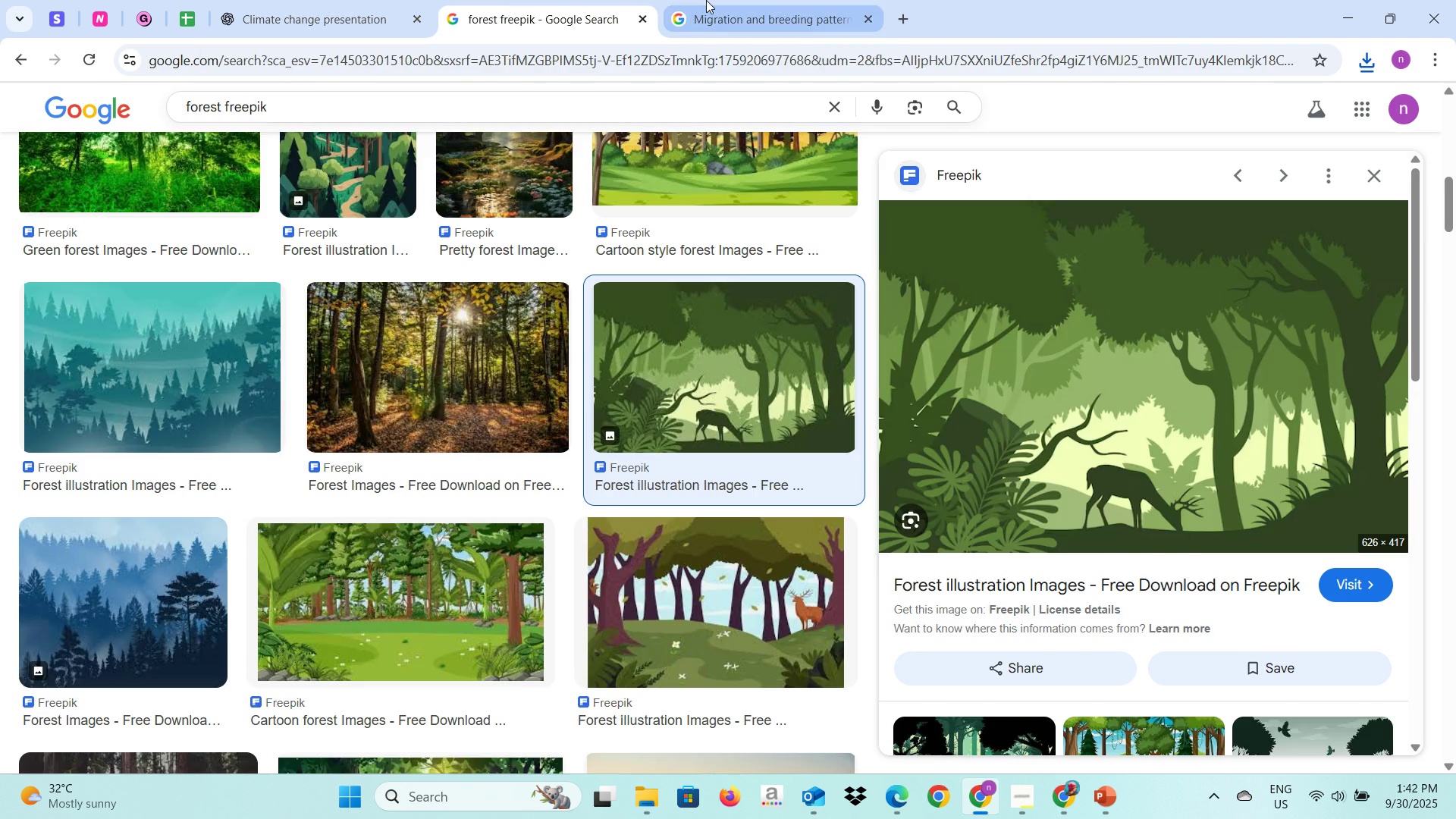 
left_click([706, 0])
 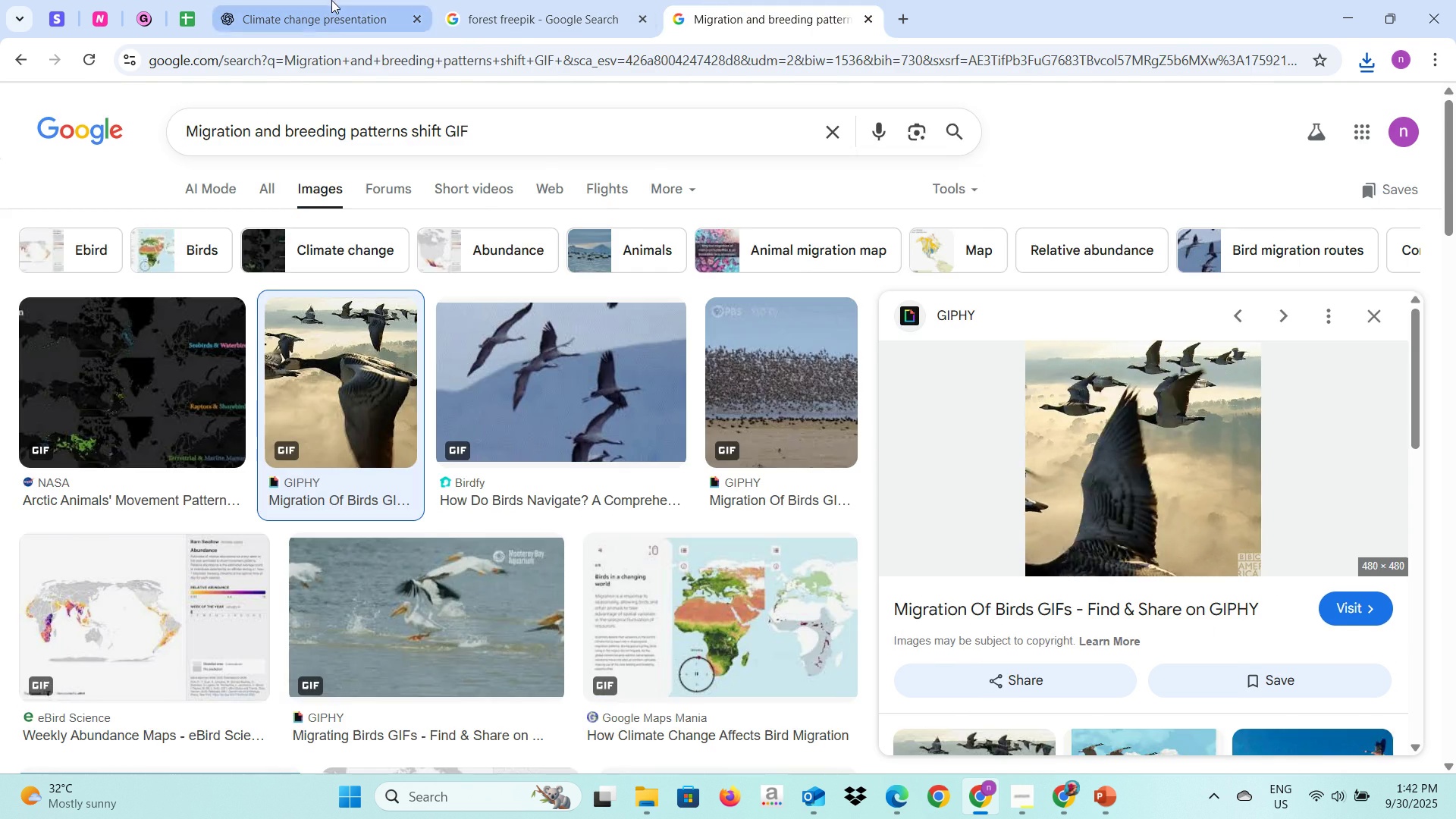 
left_click([331, 0])
 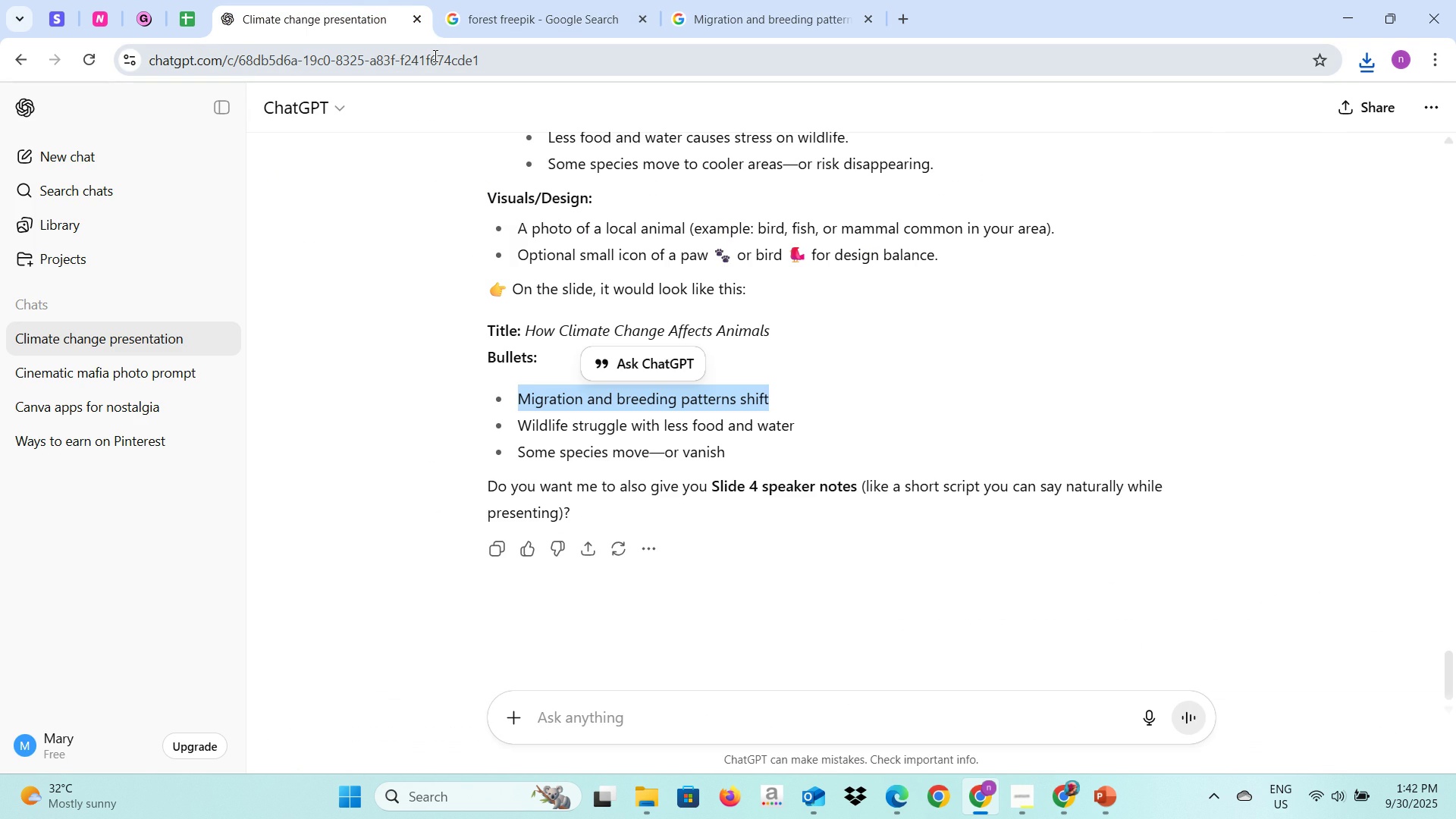 
key(Alt+AltLeft)
 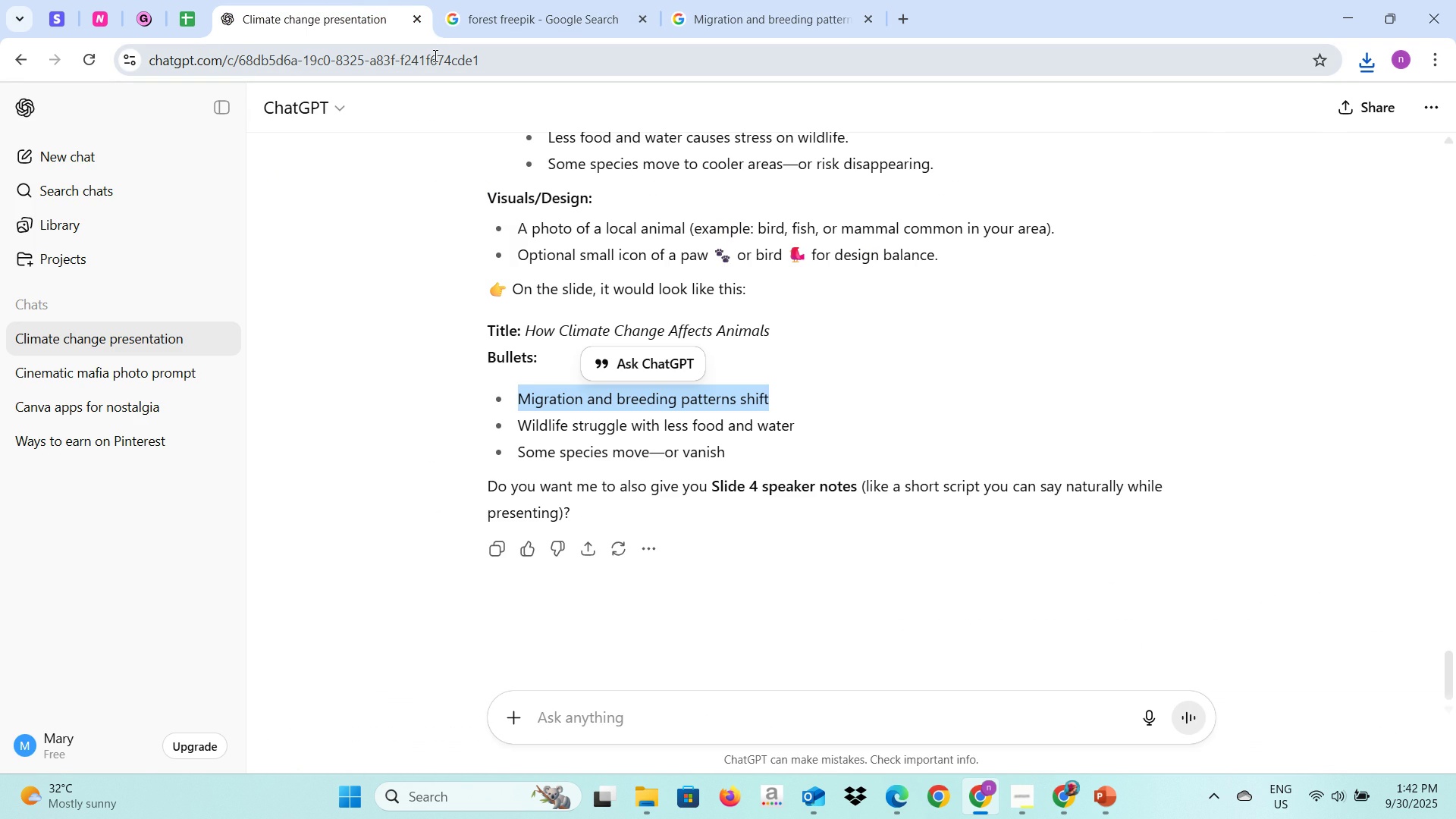 
key(Alt+Tab)
 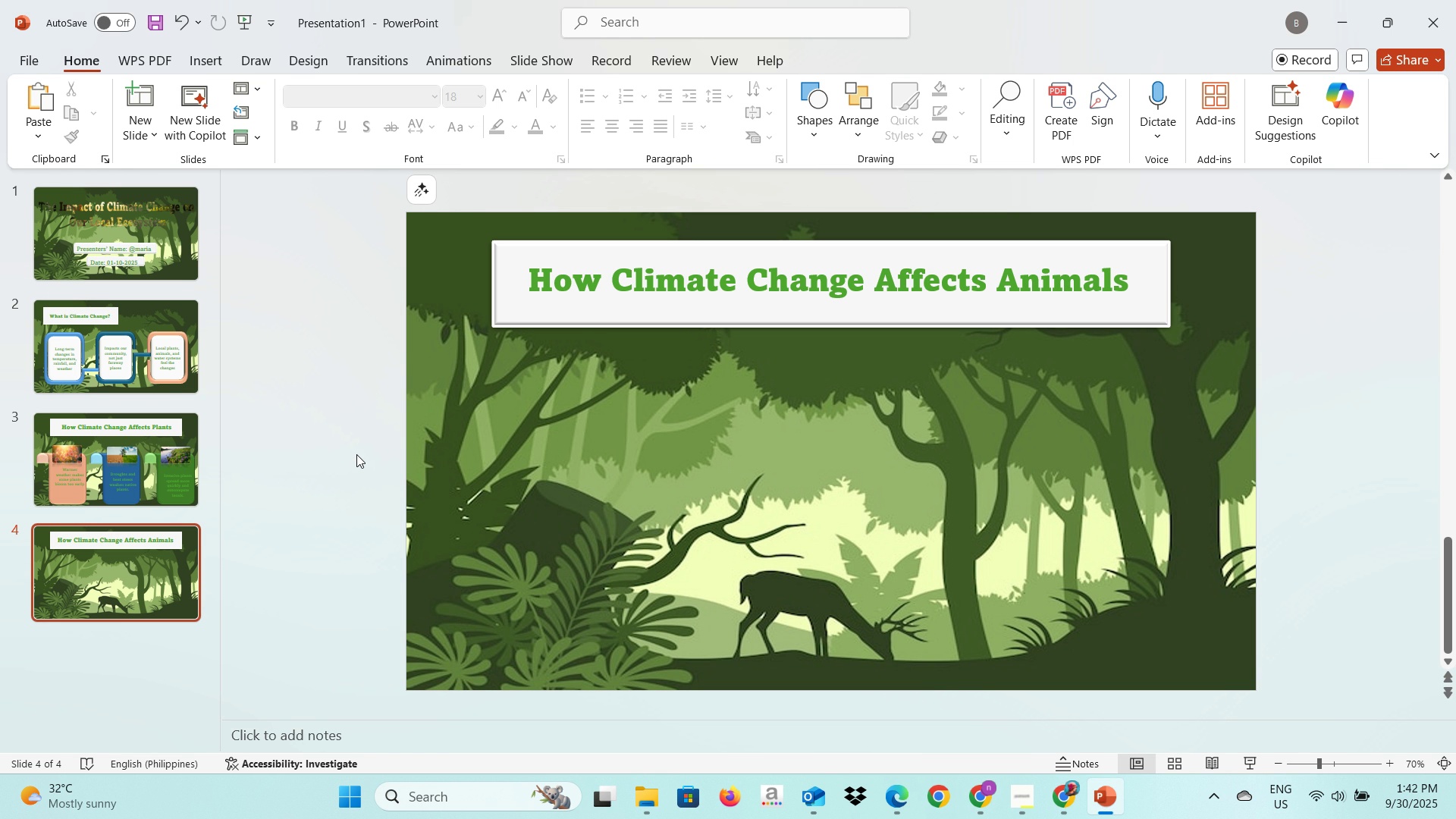 
wait(9.53)
 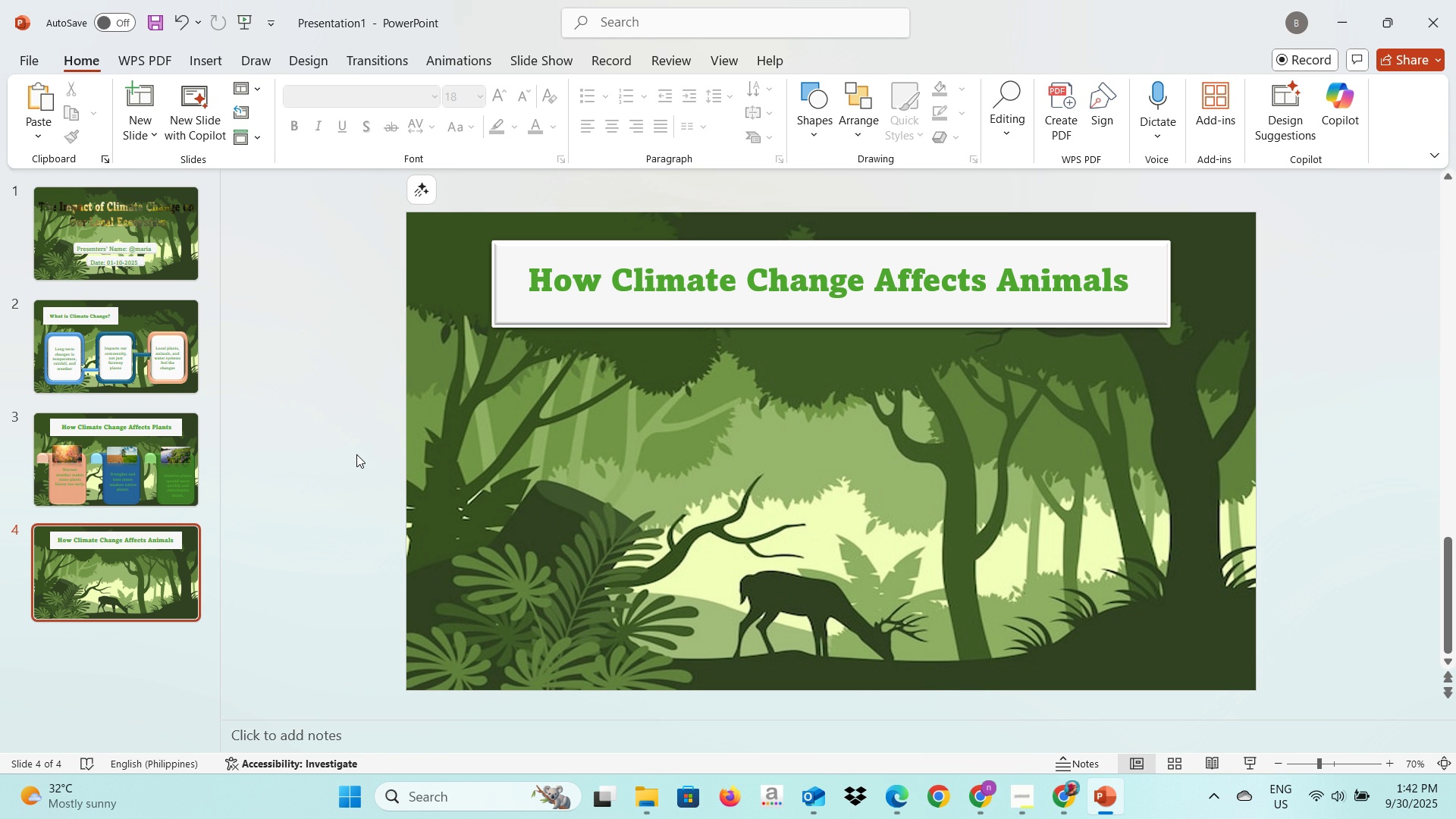 
left_click([802, 105])
 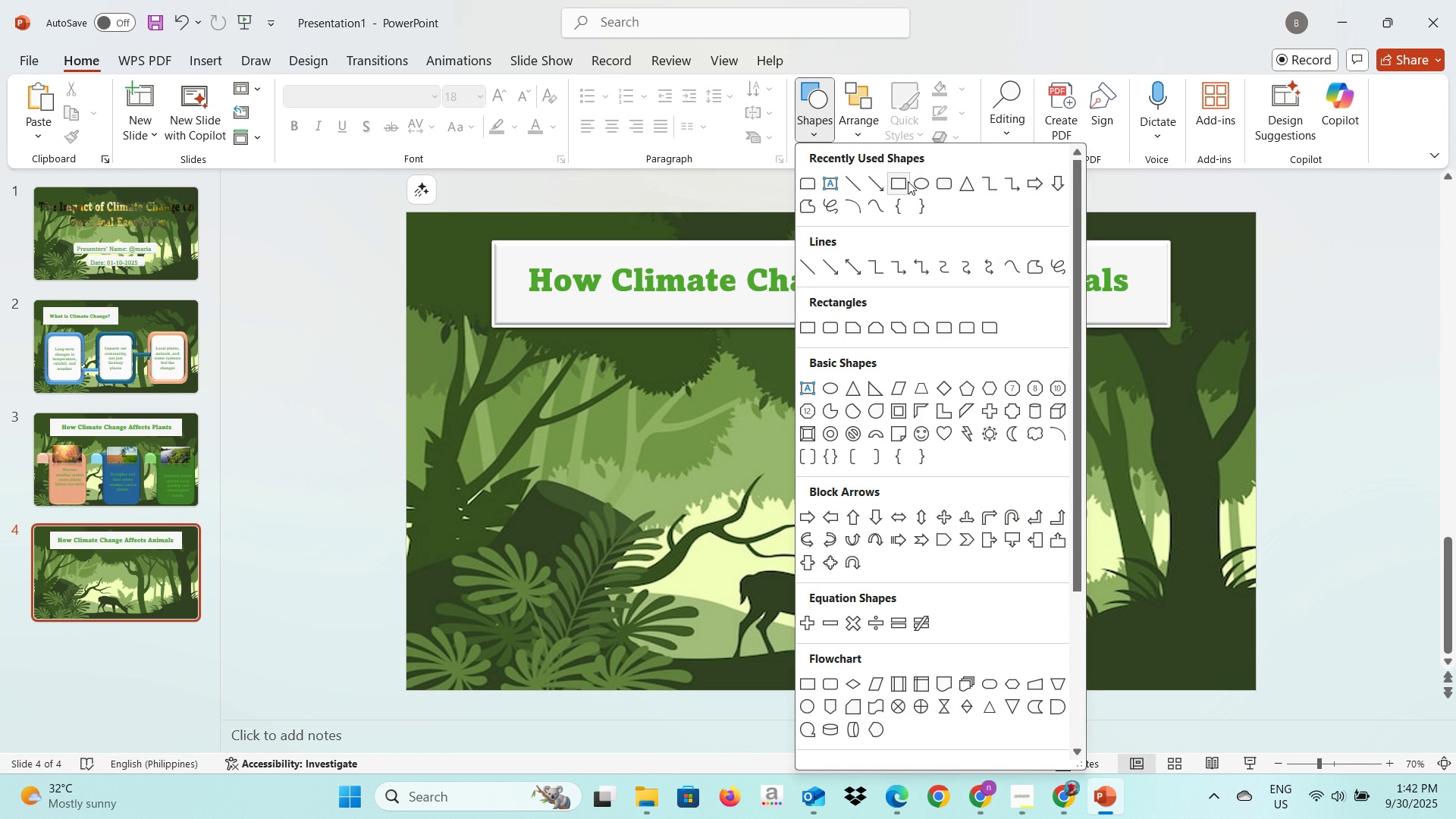 
left_click([911, 179])
 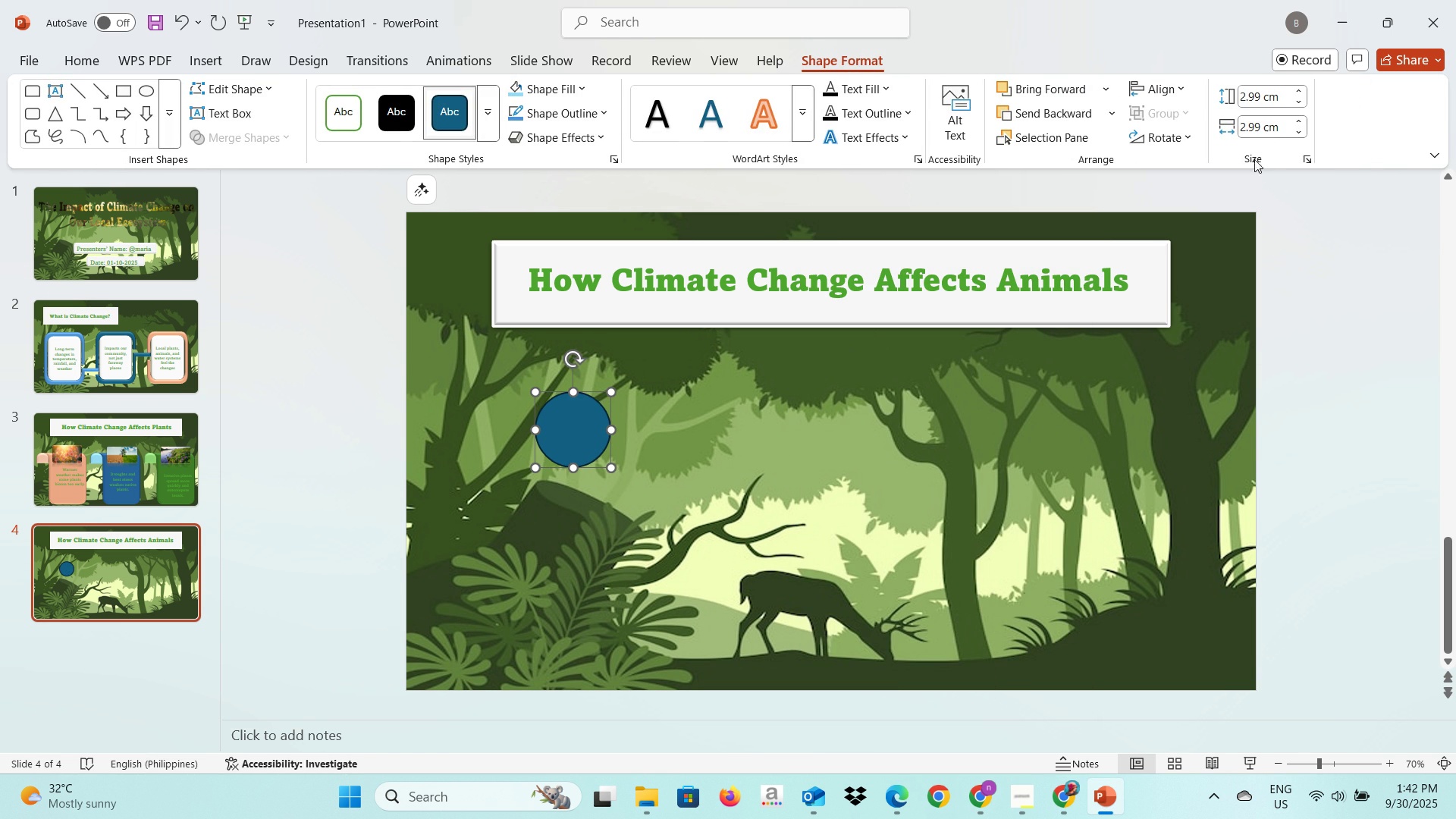 
left_click([662, 438])
 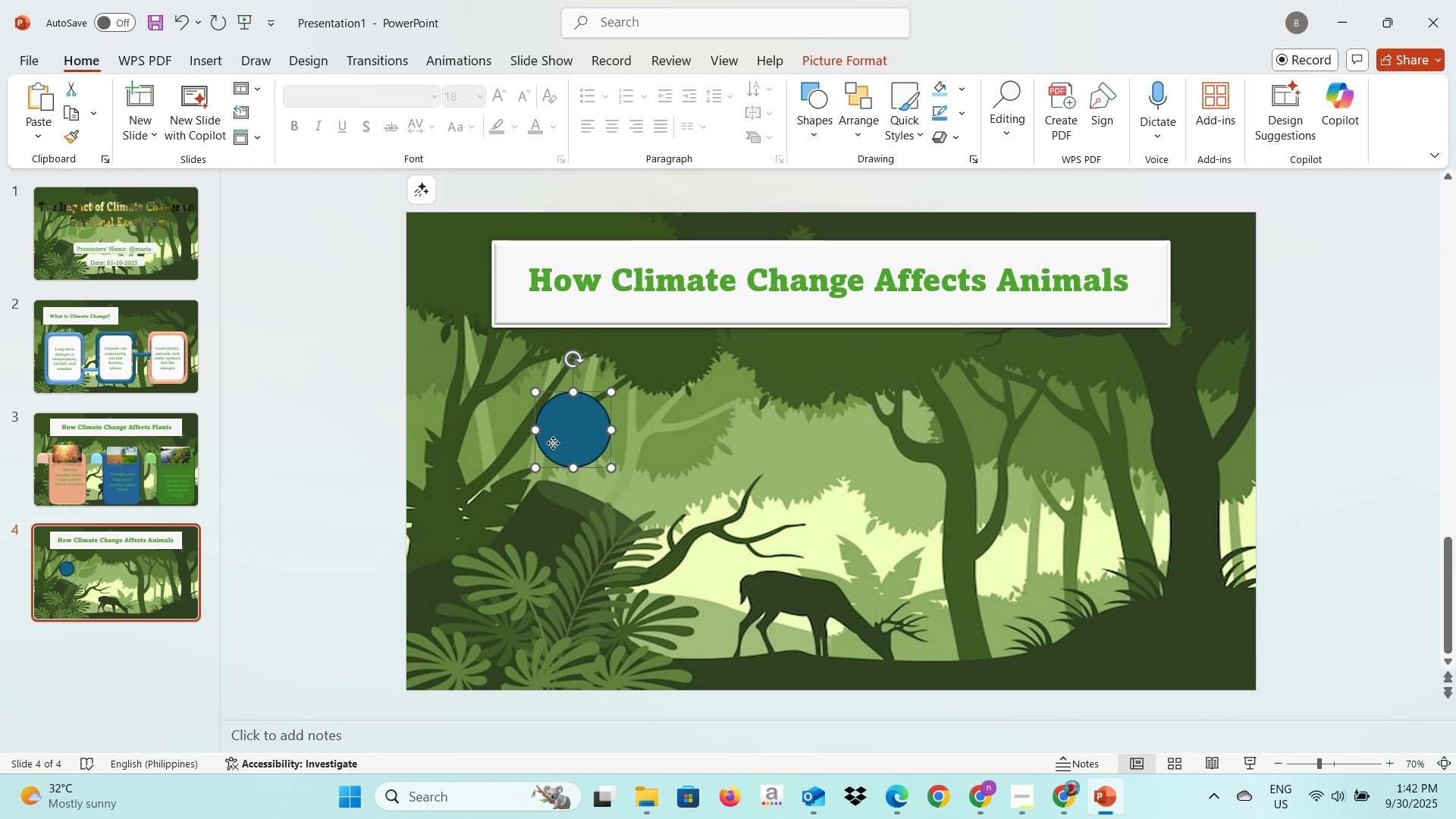 
left_click([553, 443])
 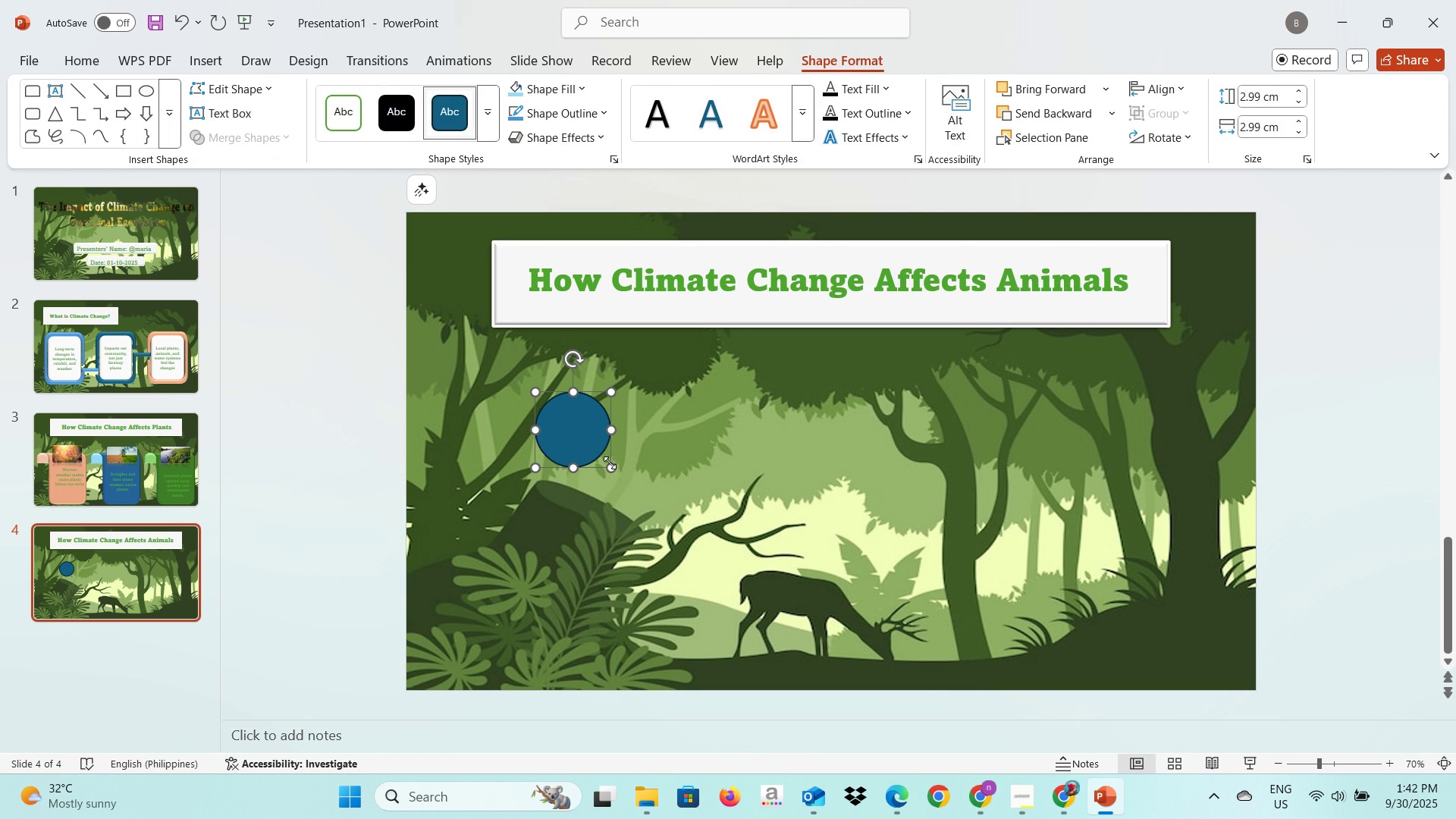 
key(Alt+AltLeft)
 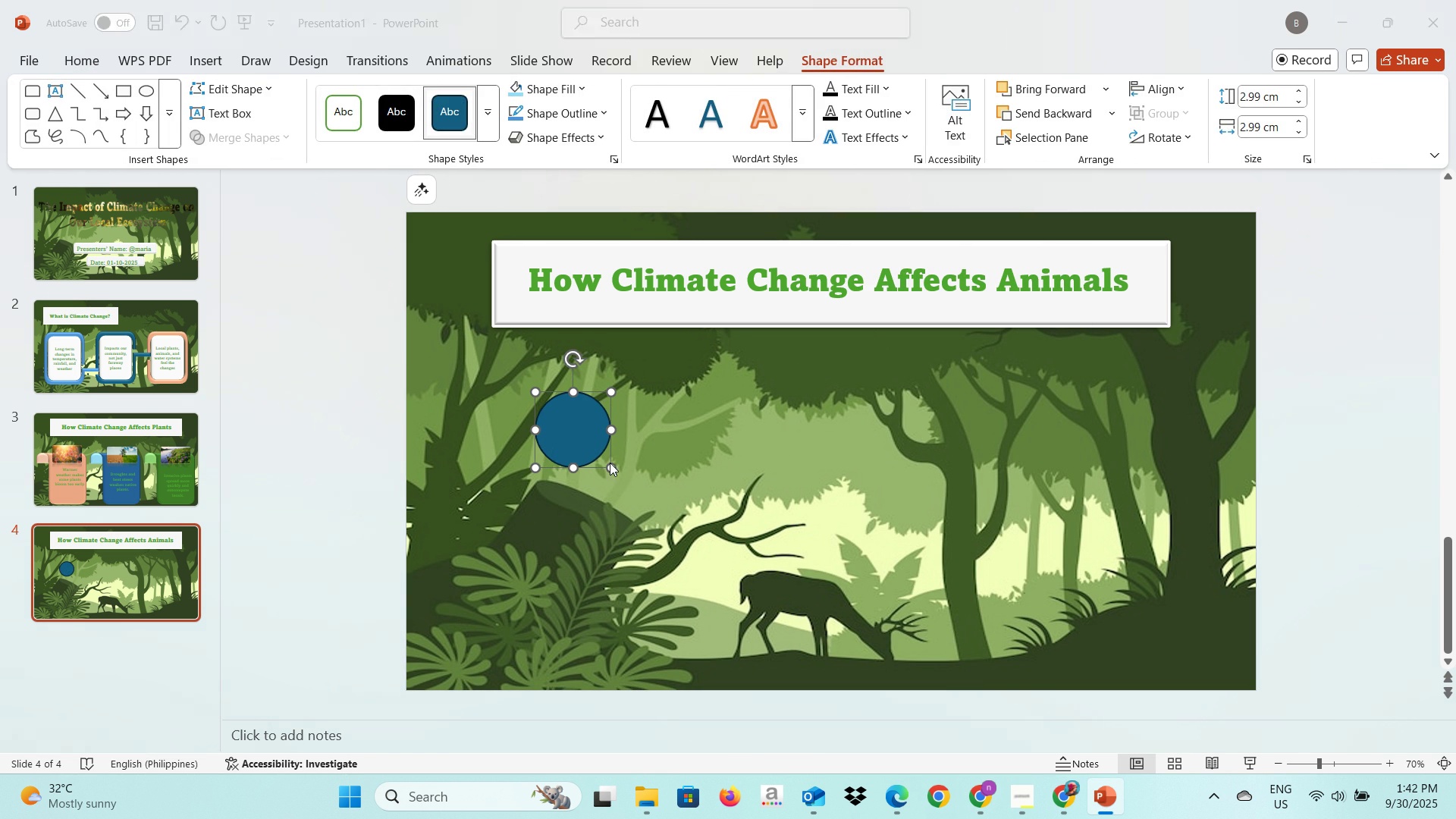 
key(Alt+Tab)
 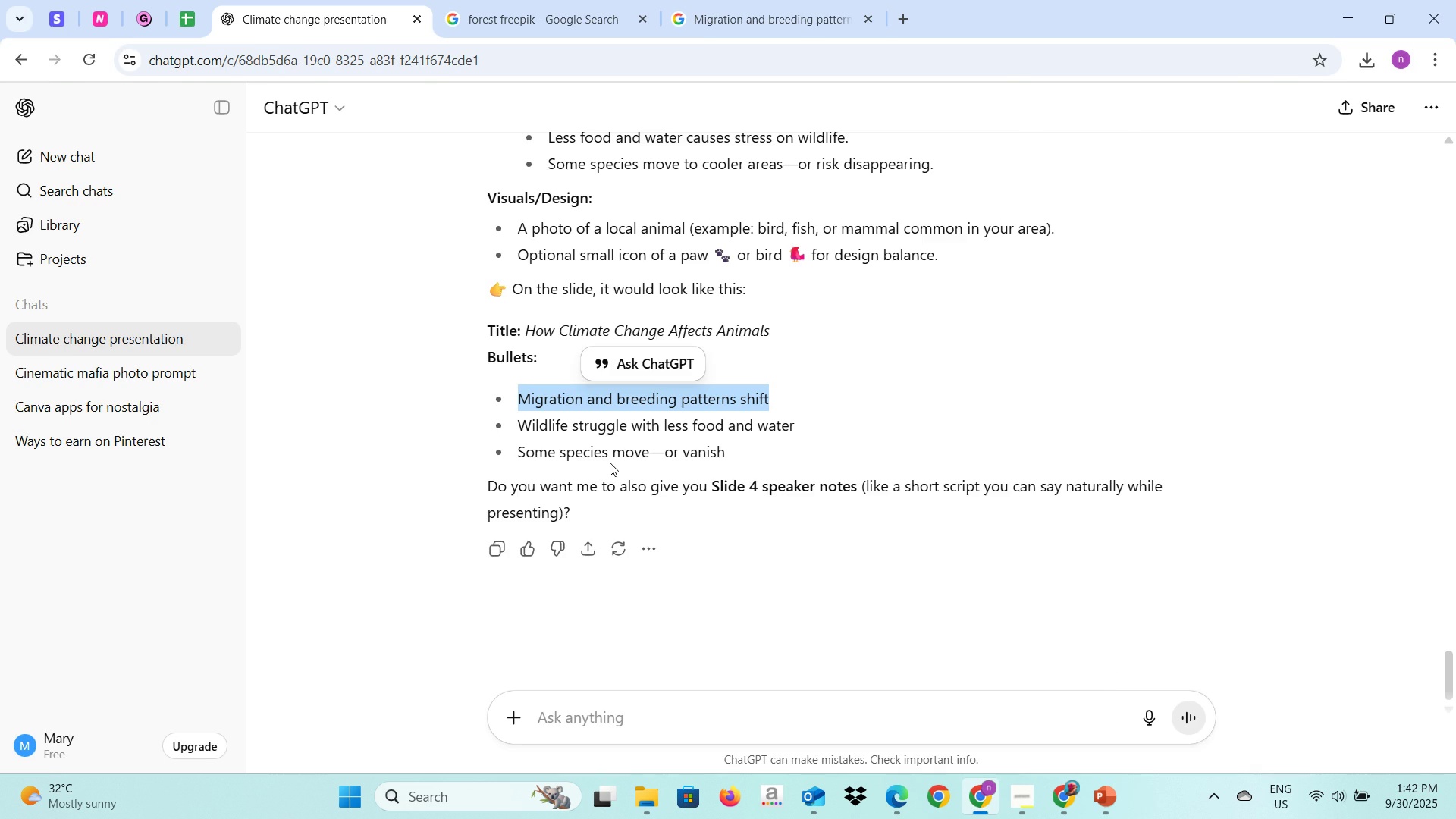 
key(Alt+AltLeft)
 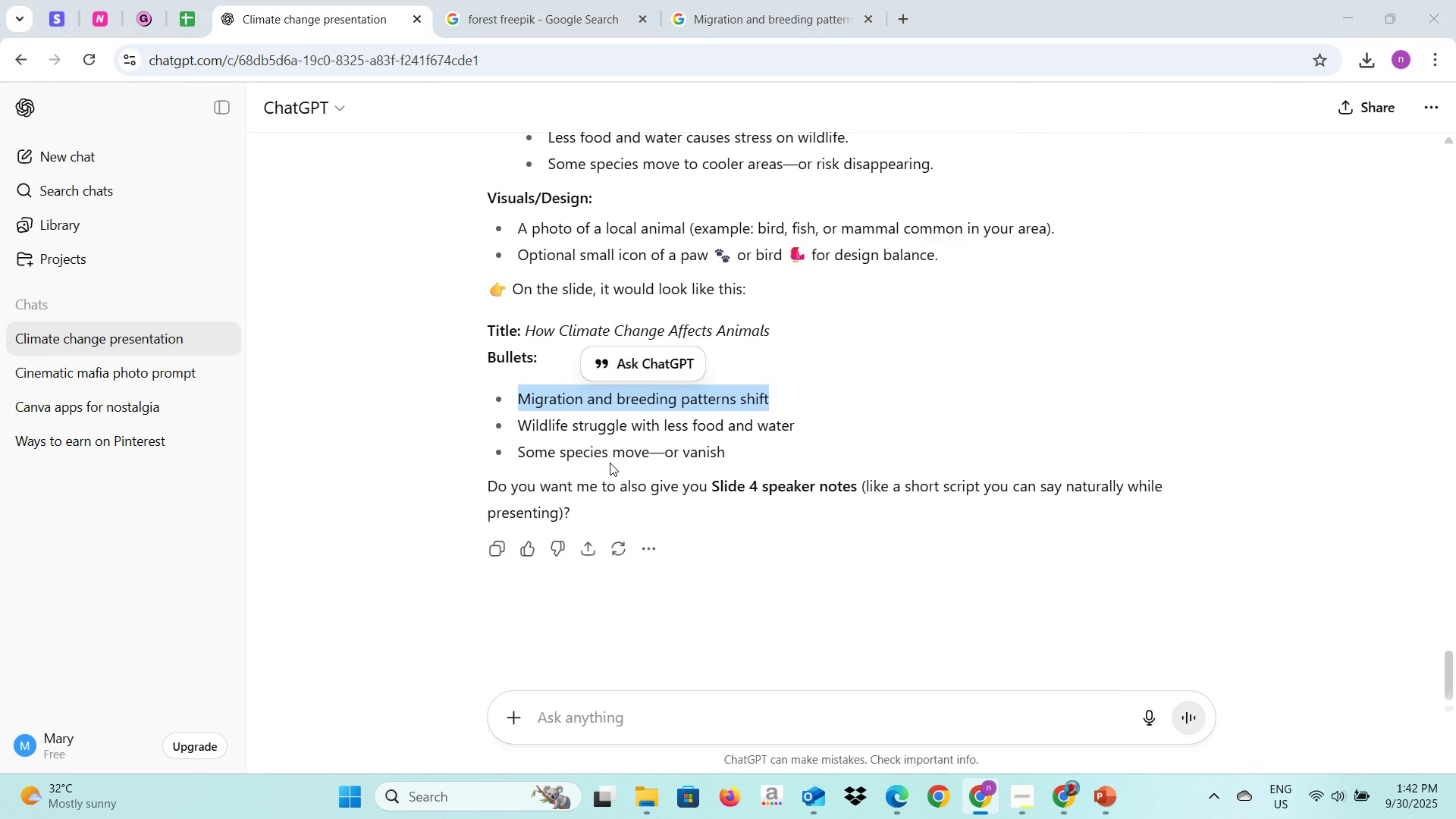 
key(Alt+Tab)
 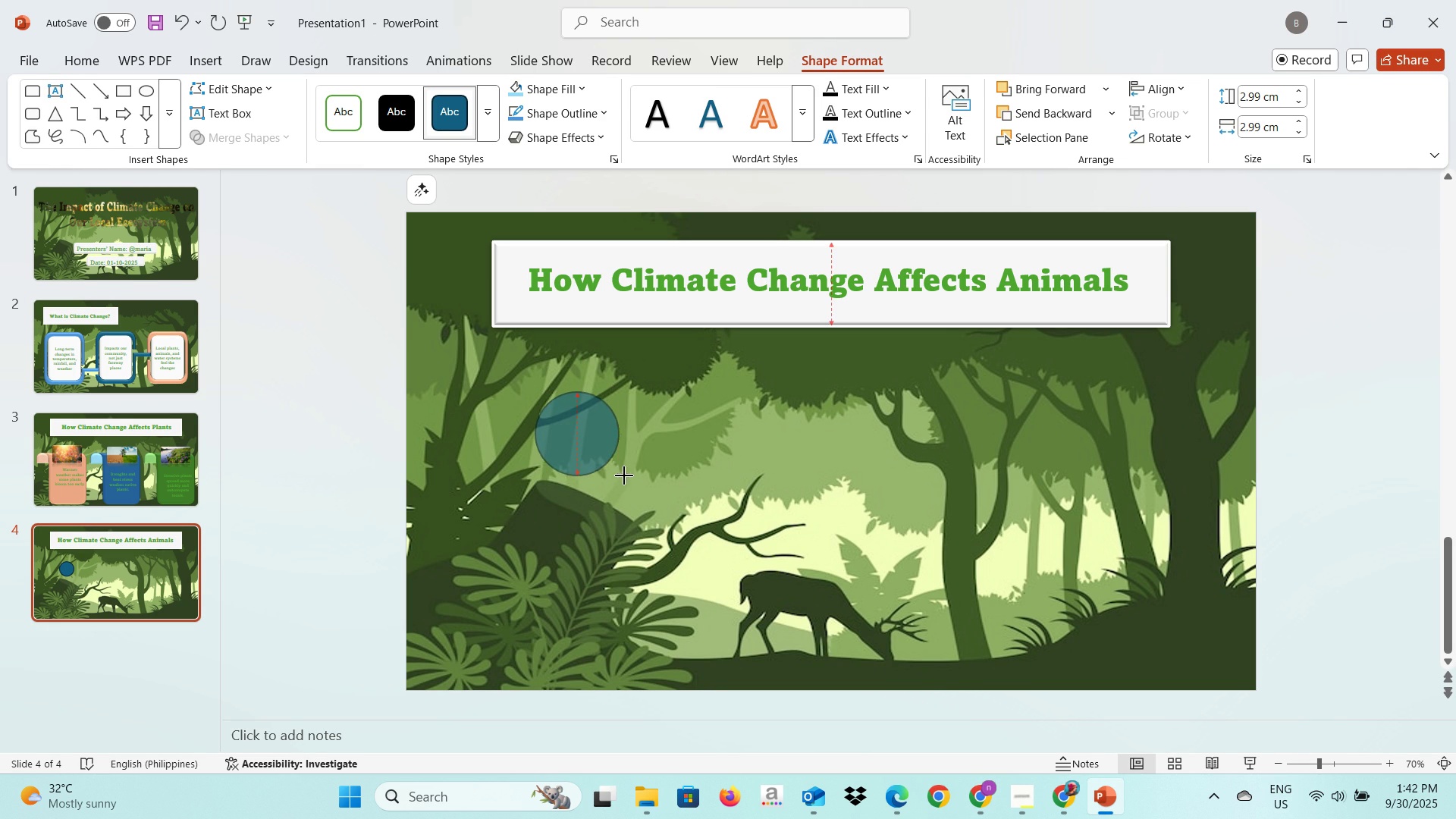 
wait(8.16)
 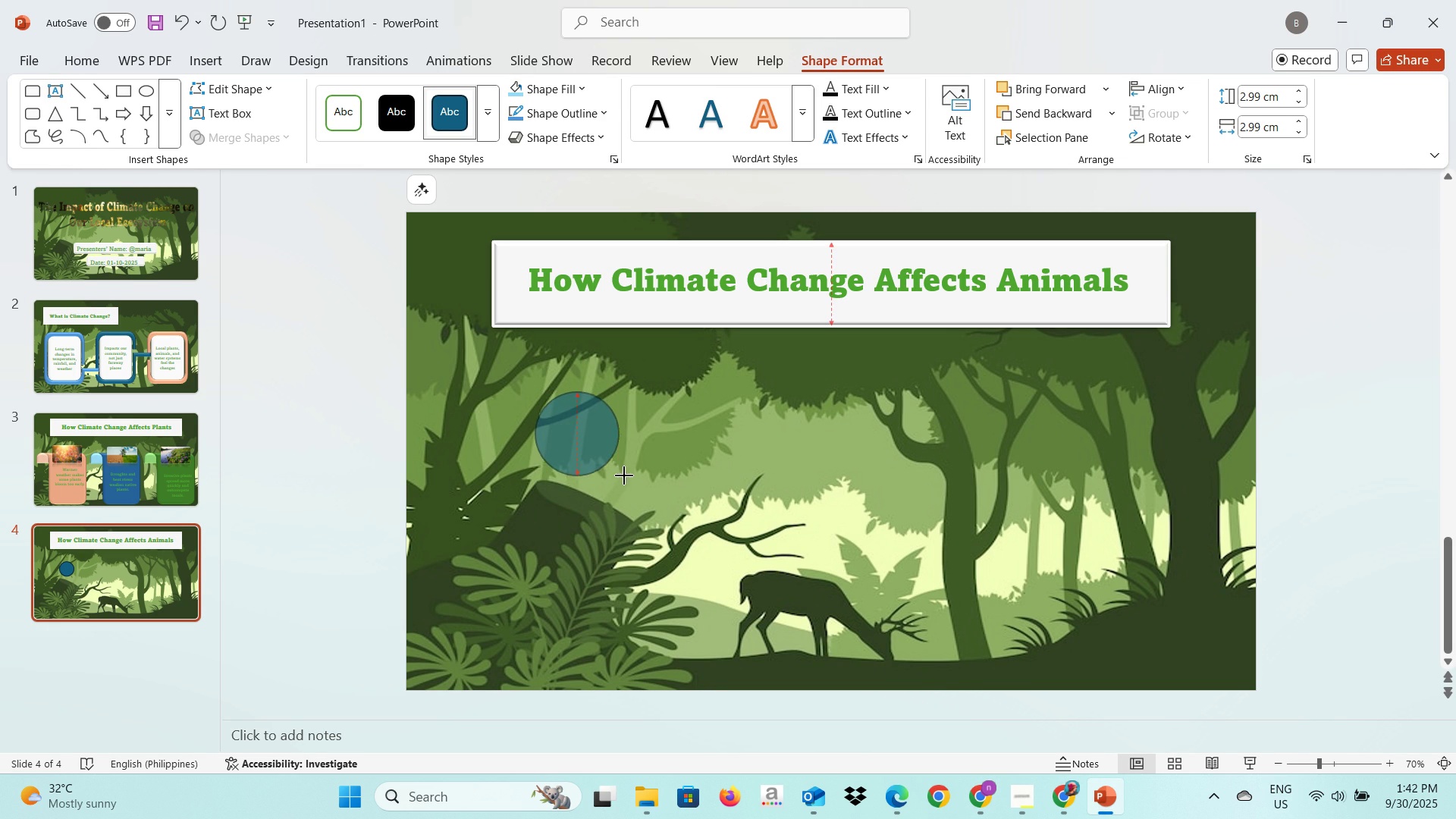 
left_click([1259, 97])
 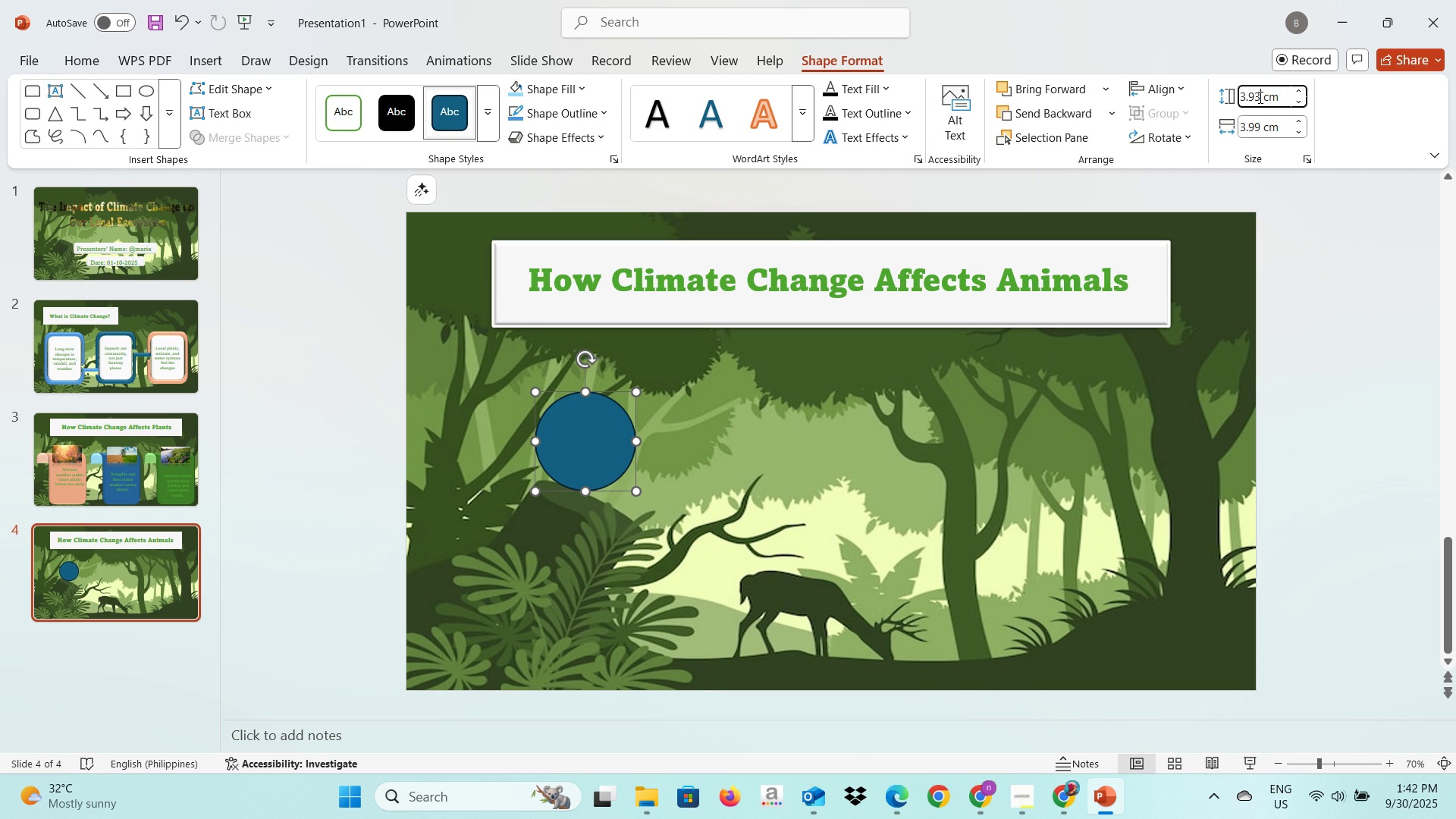 
left_click([1259, 97])
 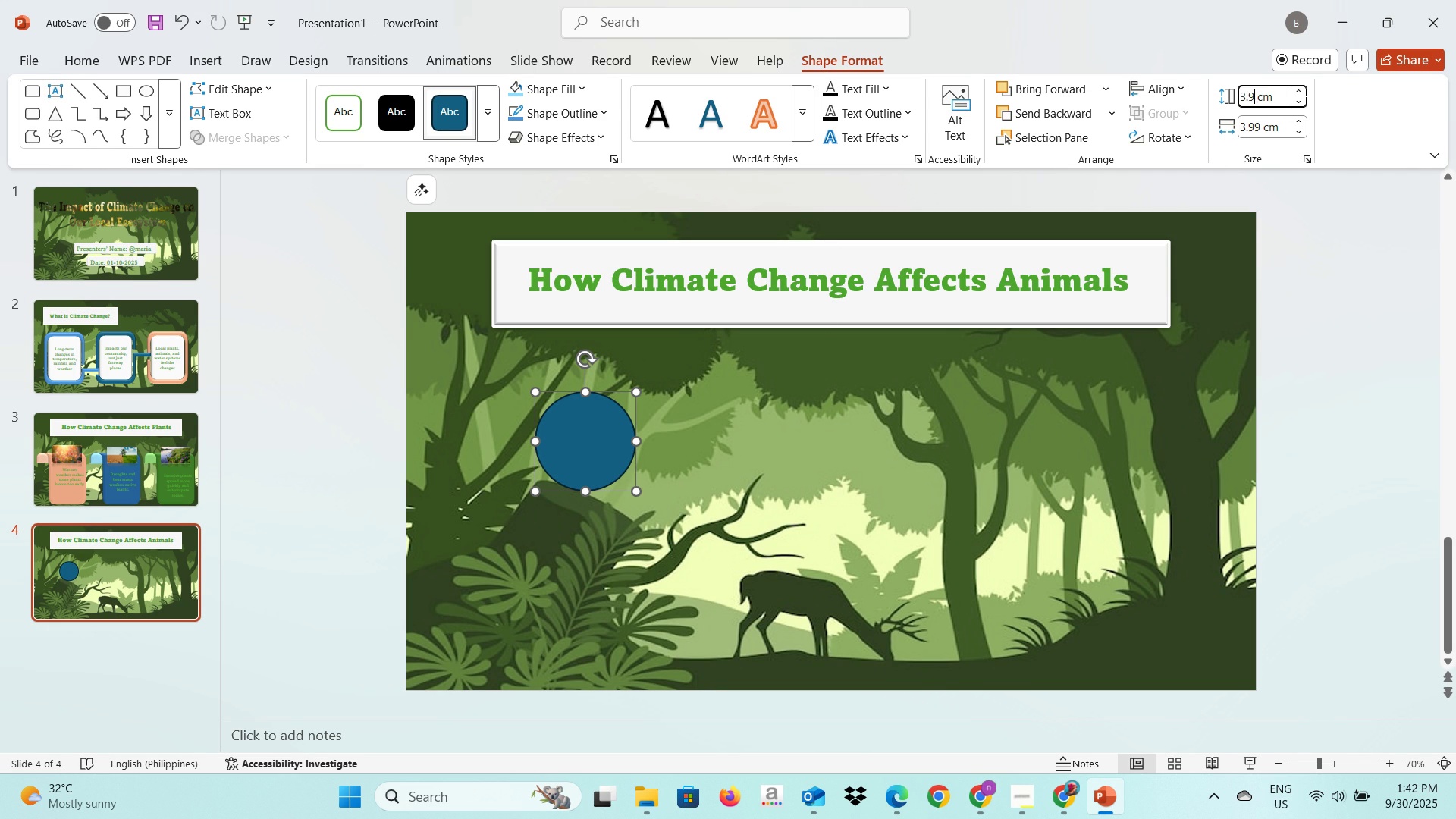 
key(Backspace)
 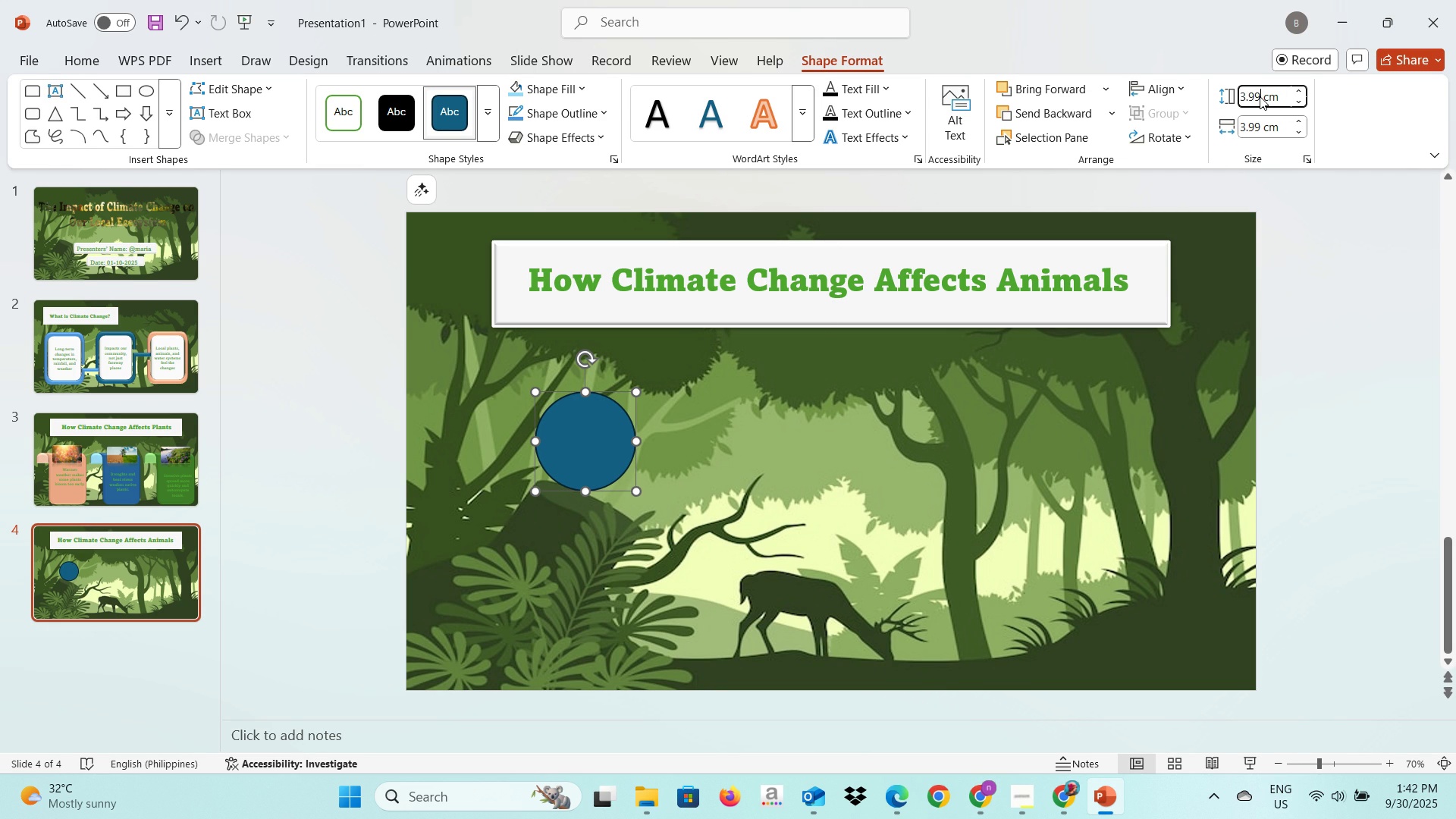 
key(9)
 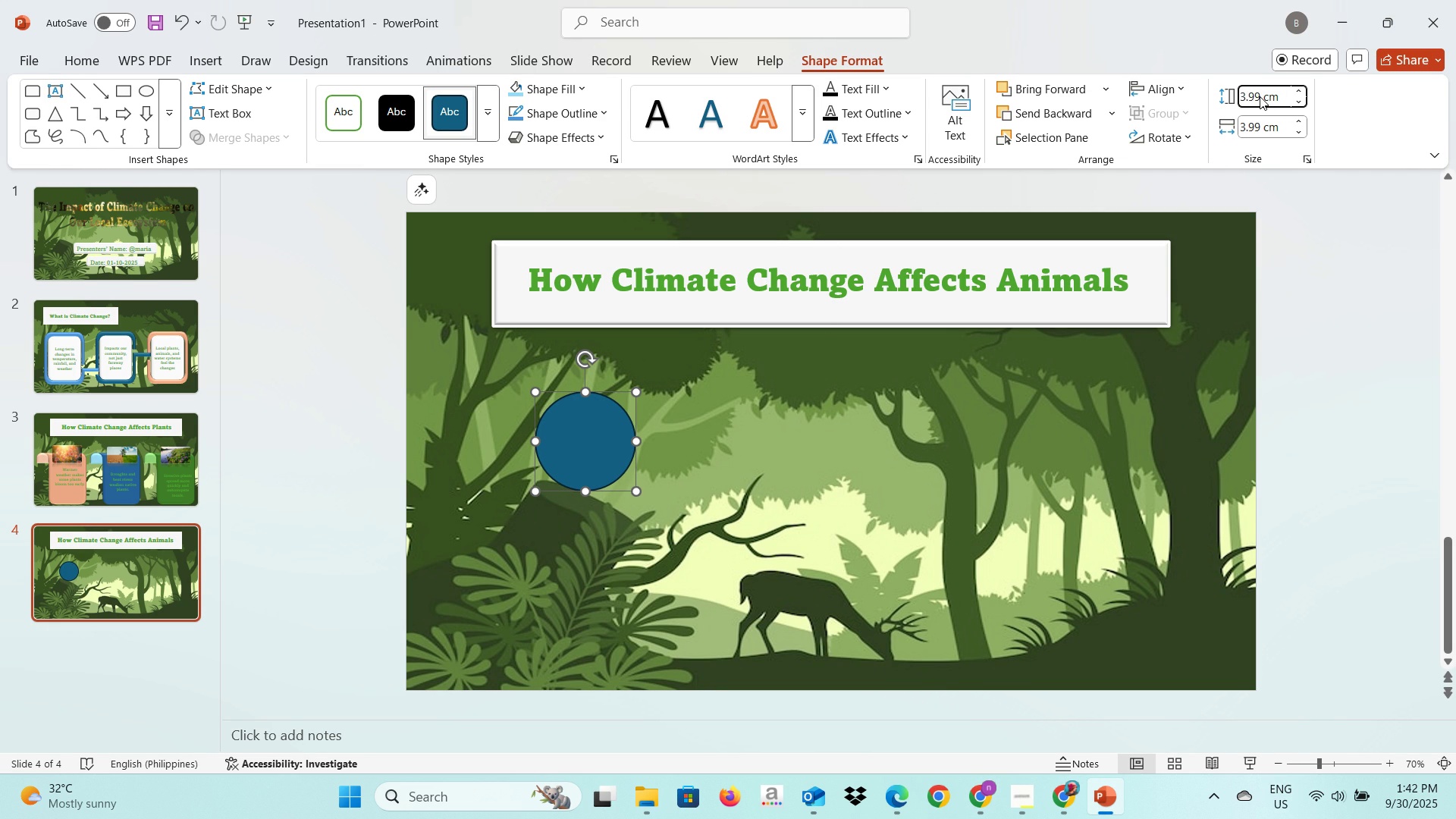 
key(Enter)
 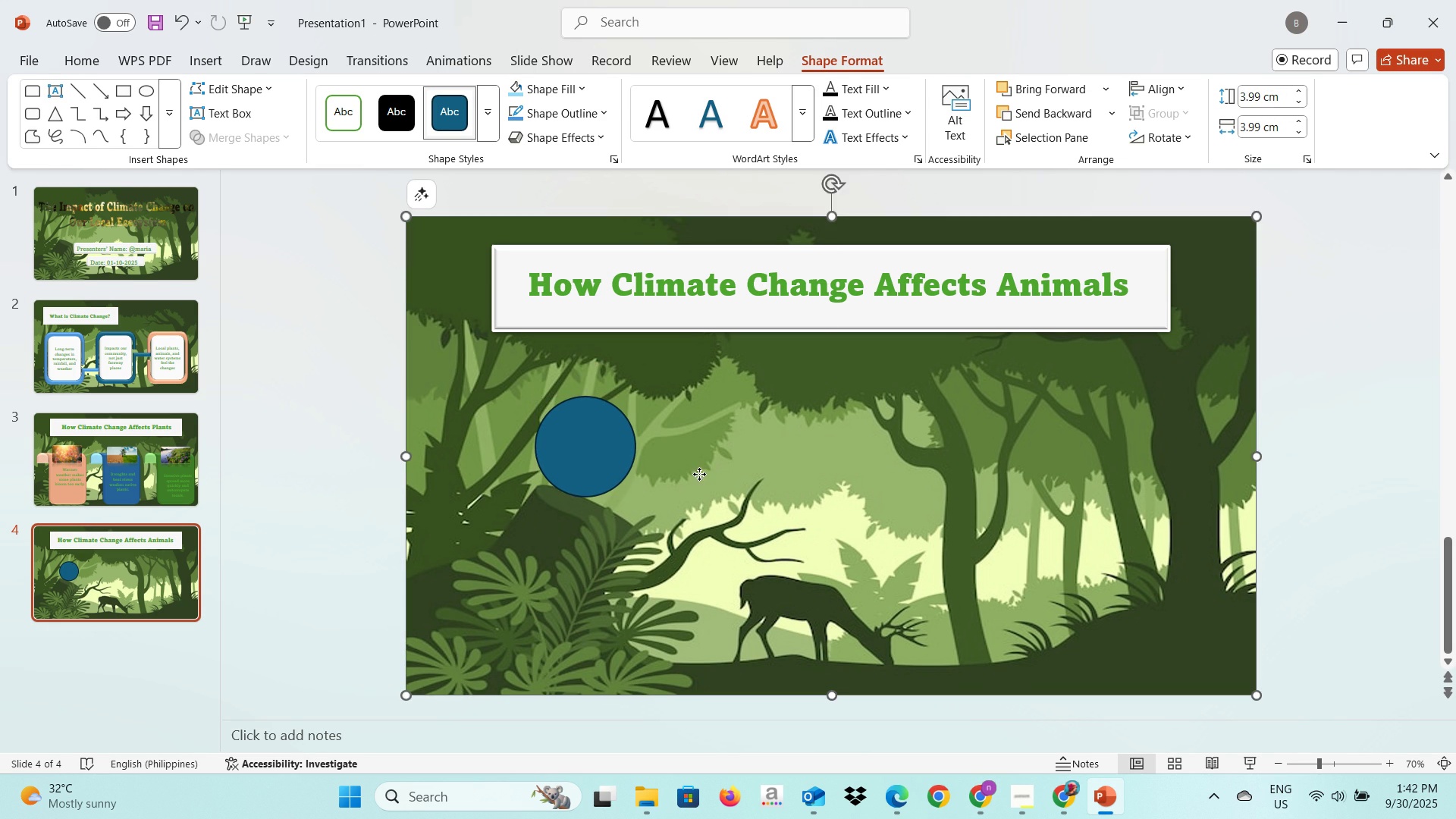 
double_click([583, 482])
 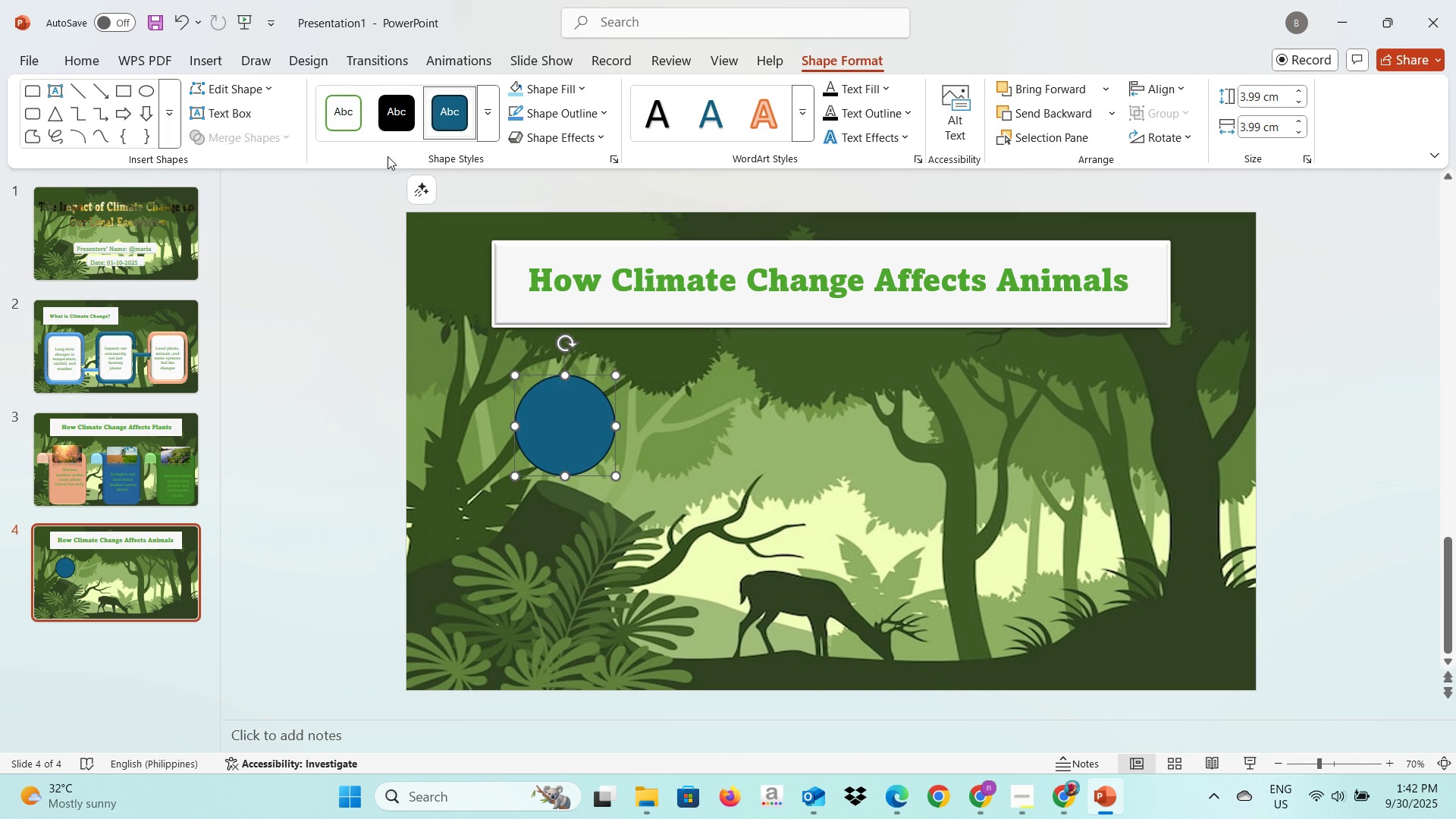 
left_click([353, 124])
 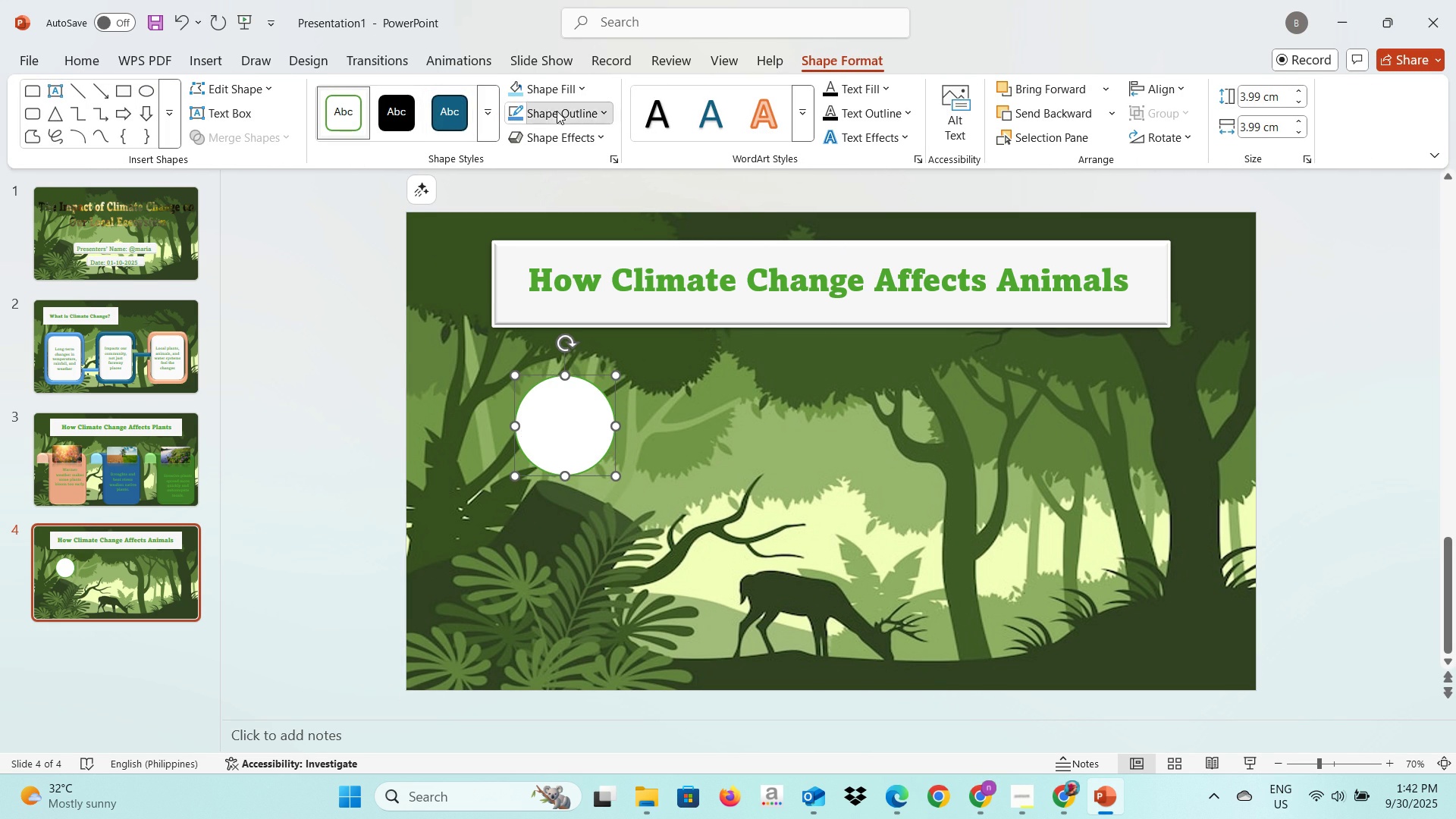 
left_click([557, 111])
 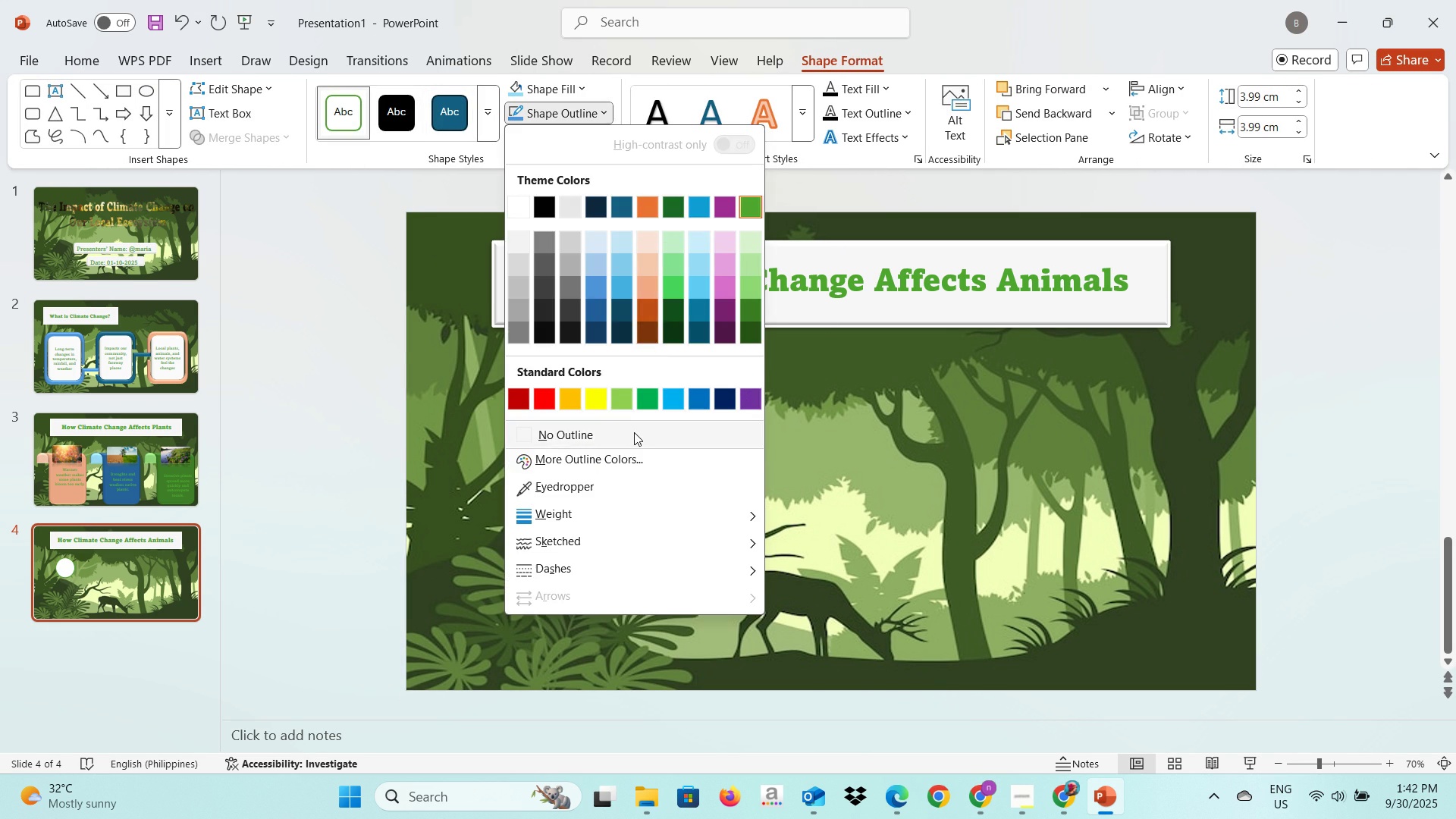 
left_click([634, 432])
 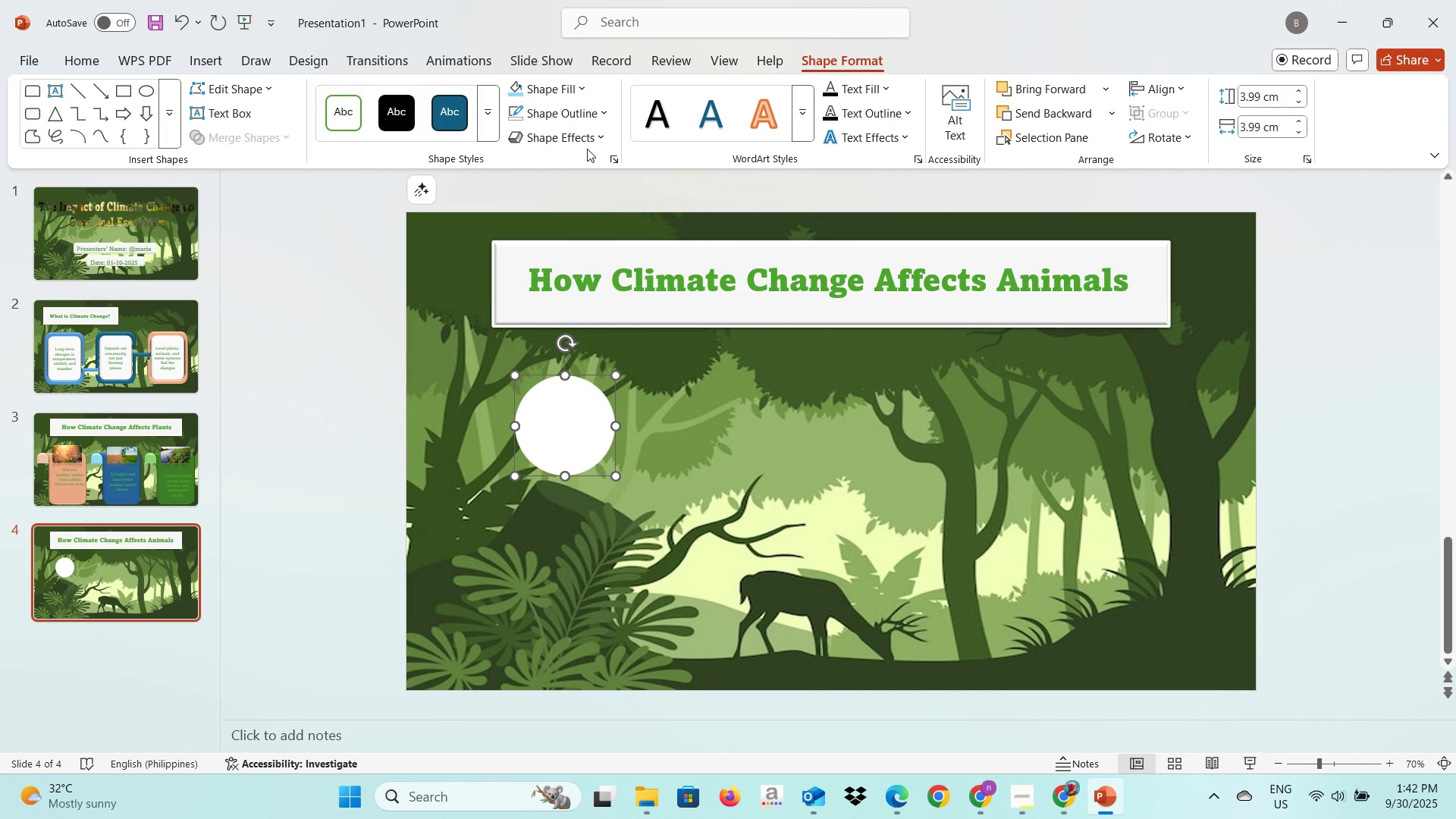 
left_click([587, 146])
 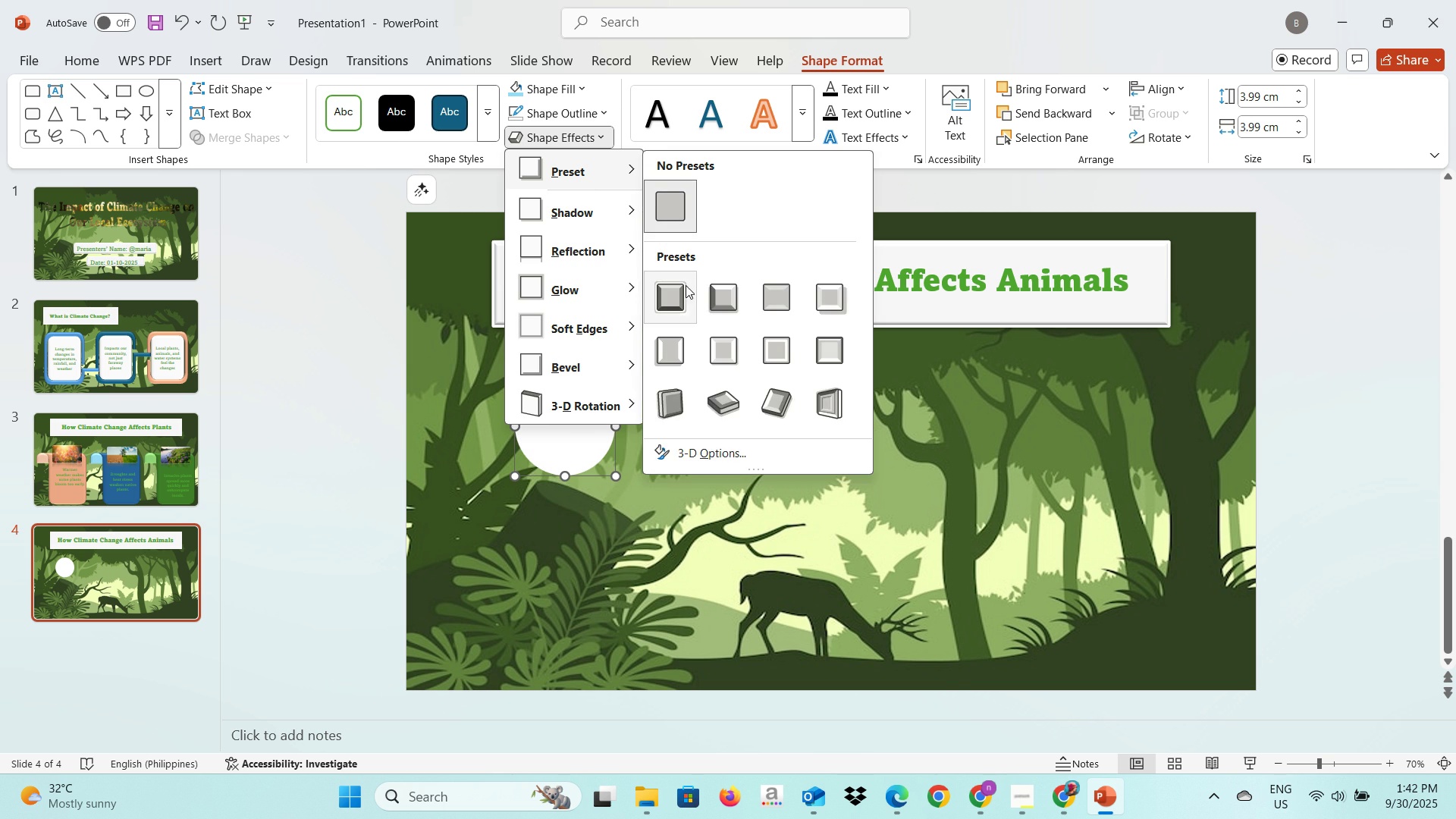 
left_click([670, 301])